 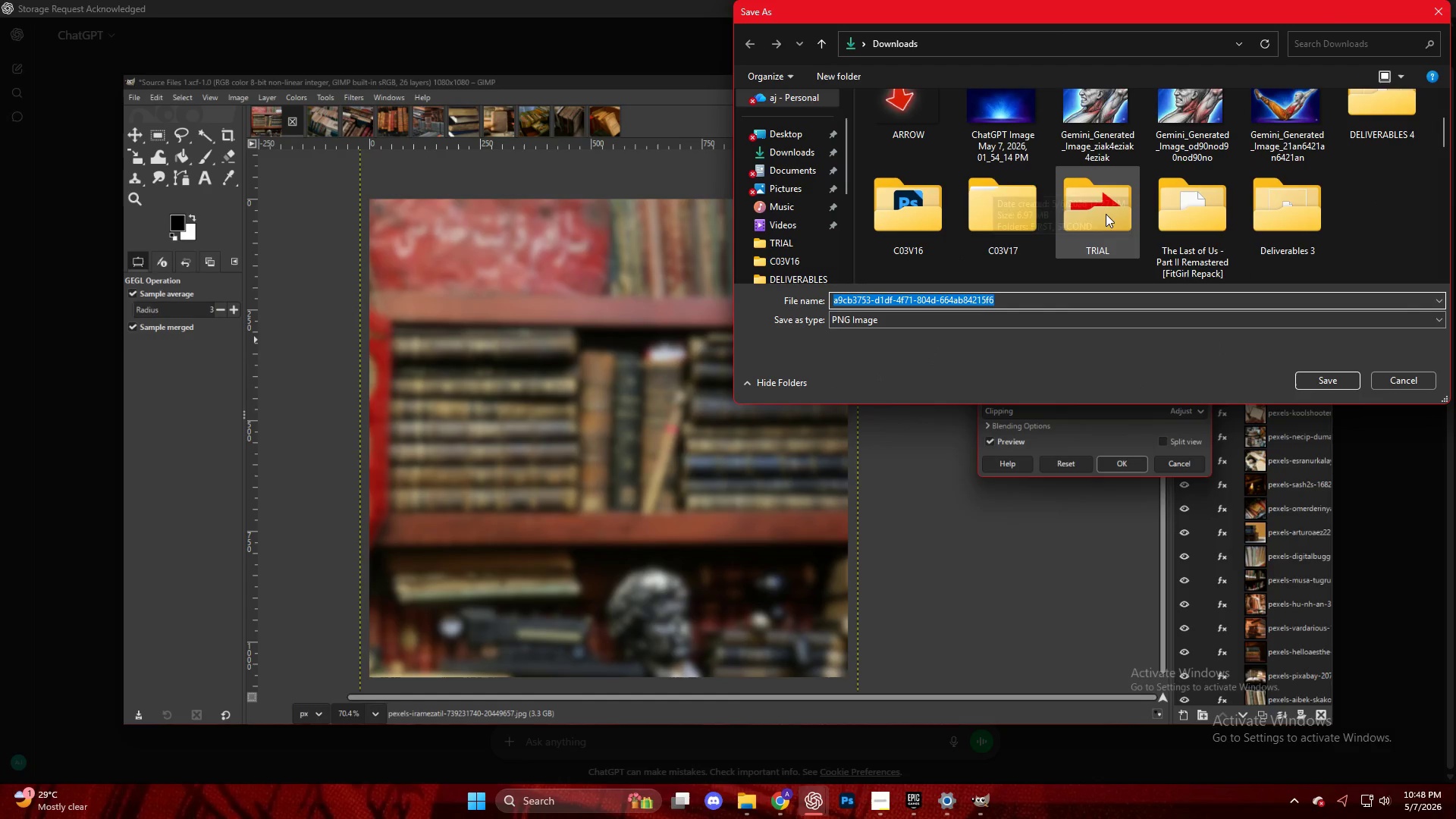 
left_click([1285, 210])
 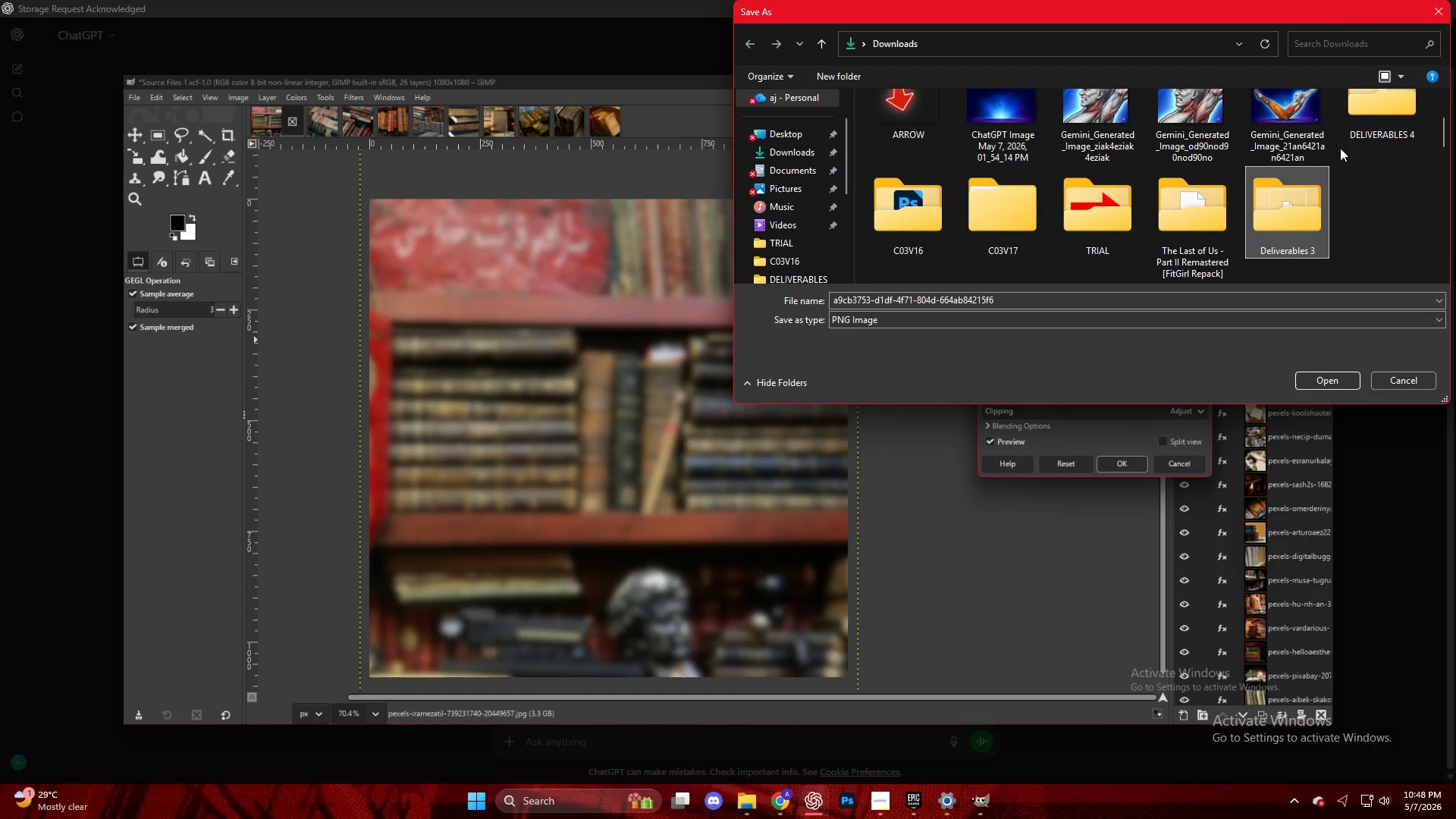 
left_click([1350, 130])
 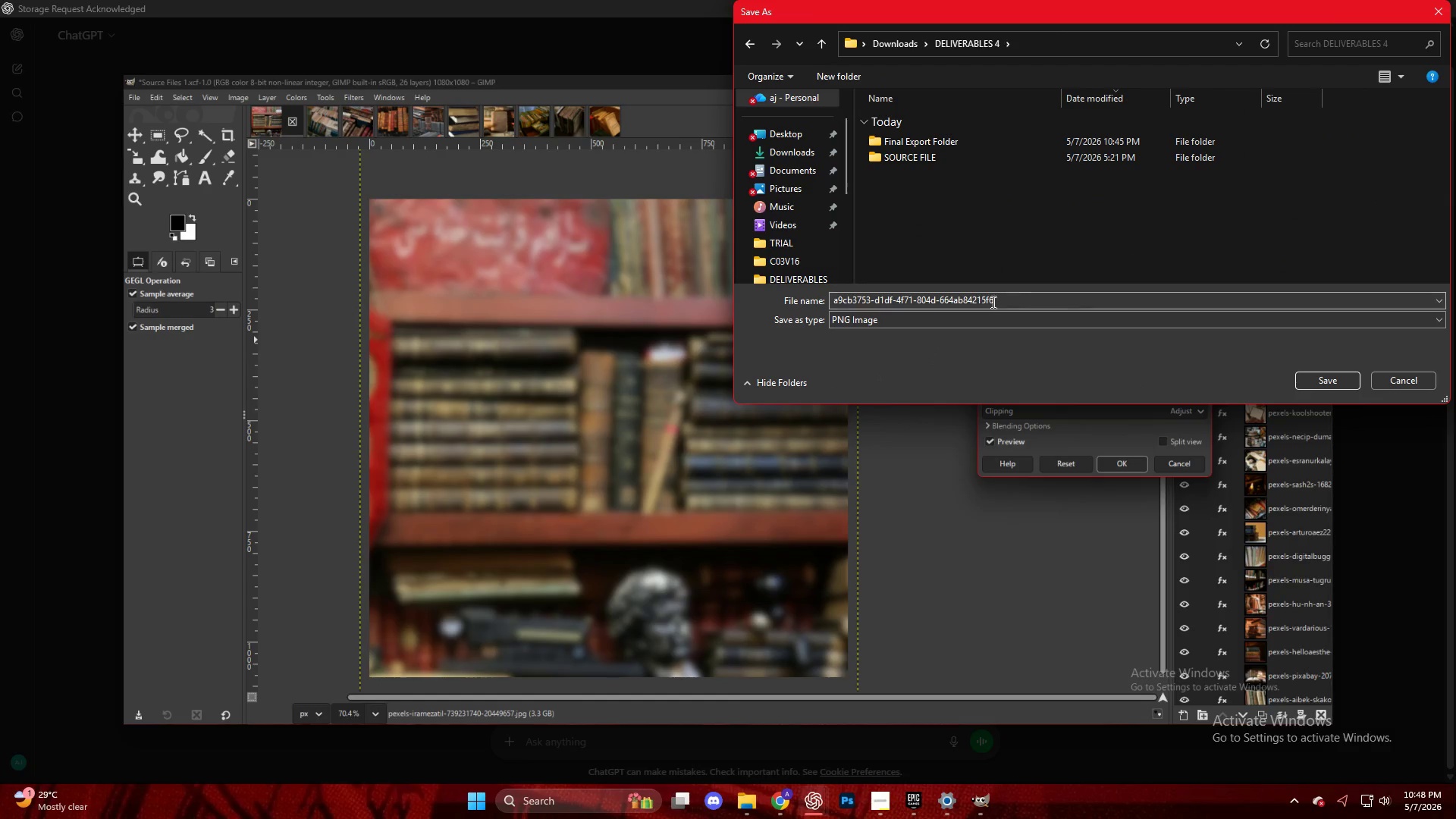 
key(Control+V)
 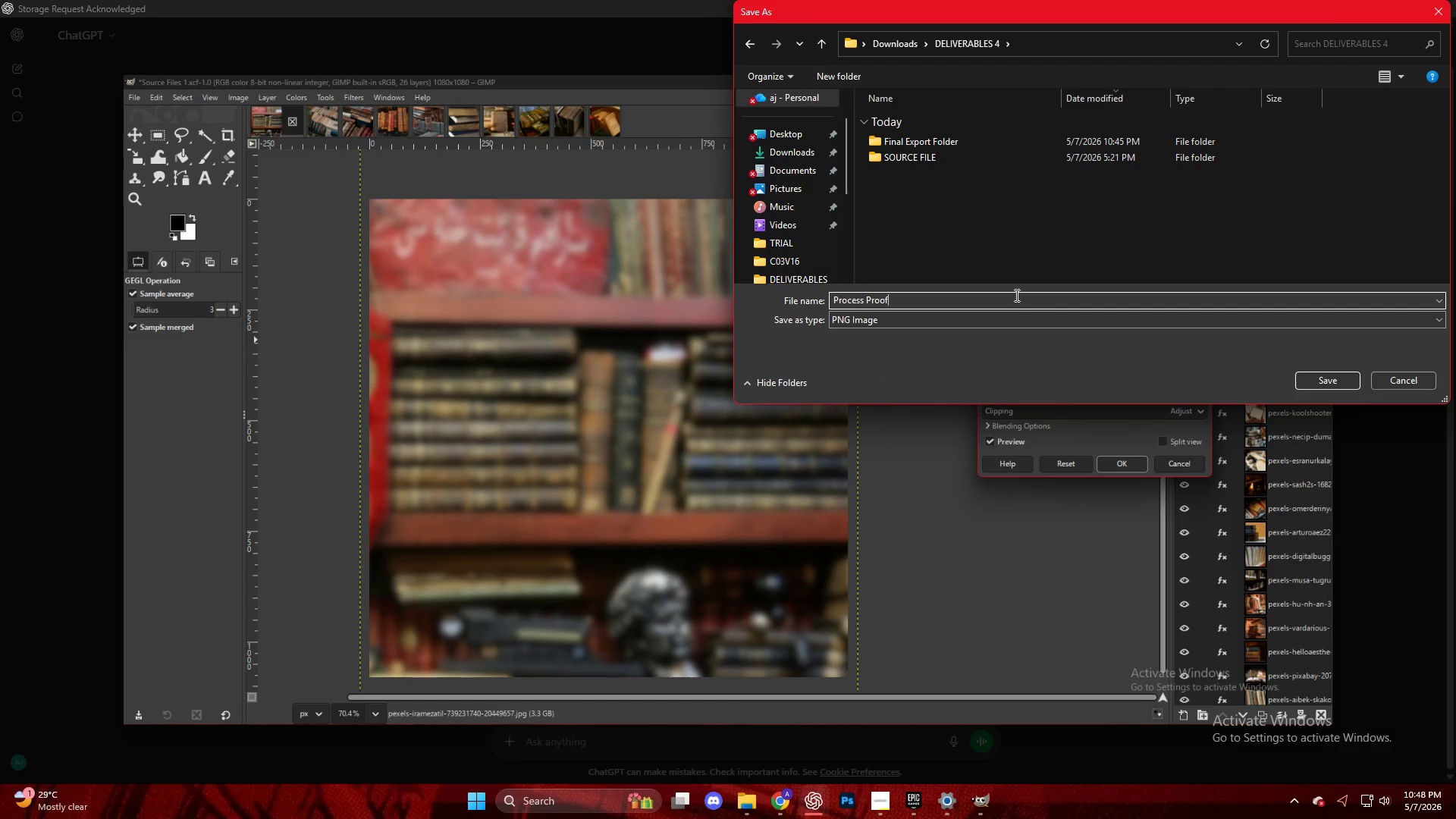 
key(Space)
 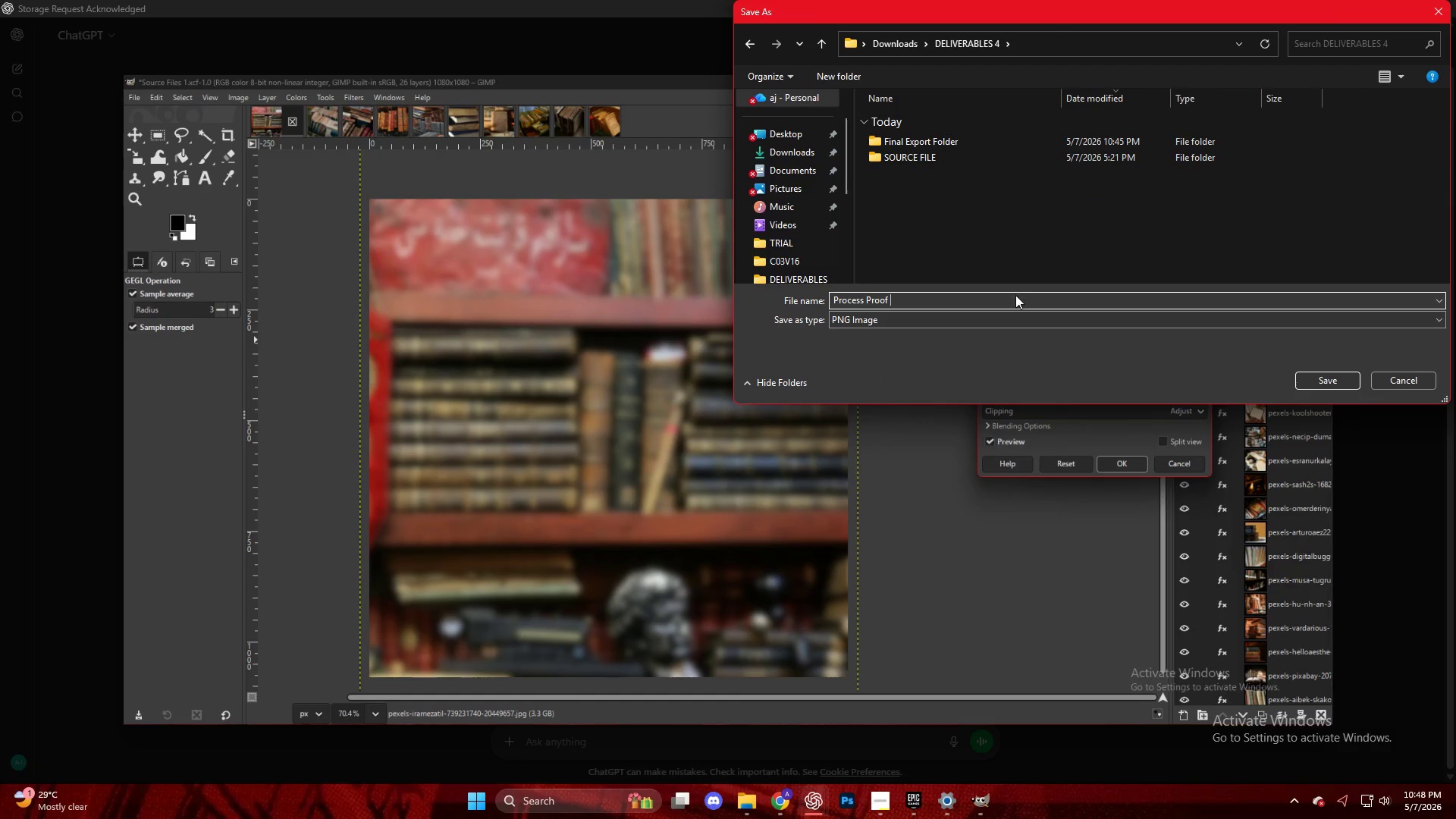 
key(1)
 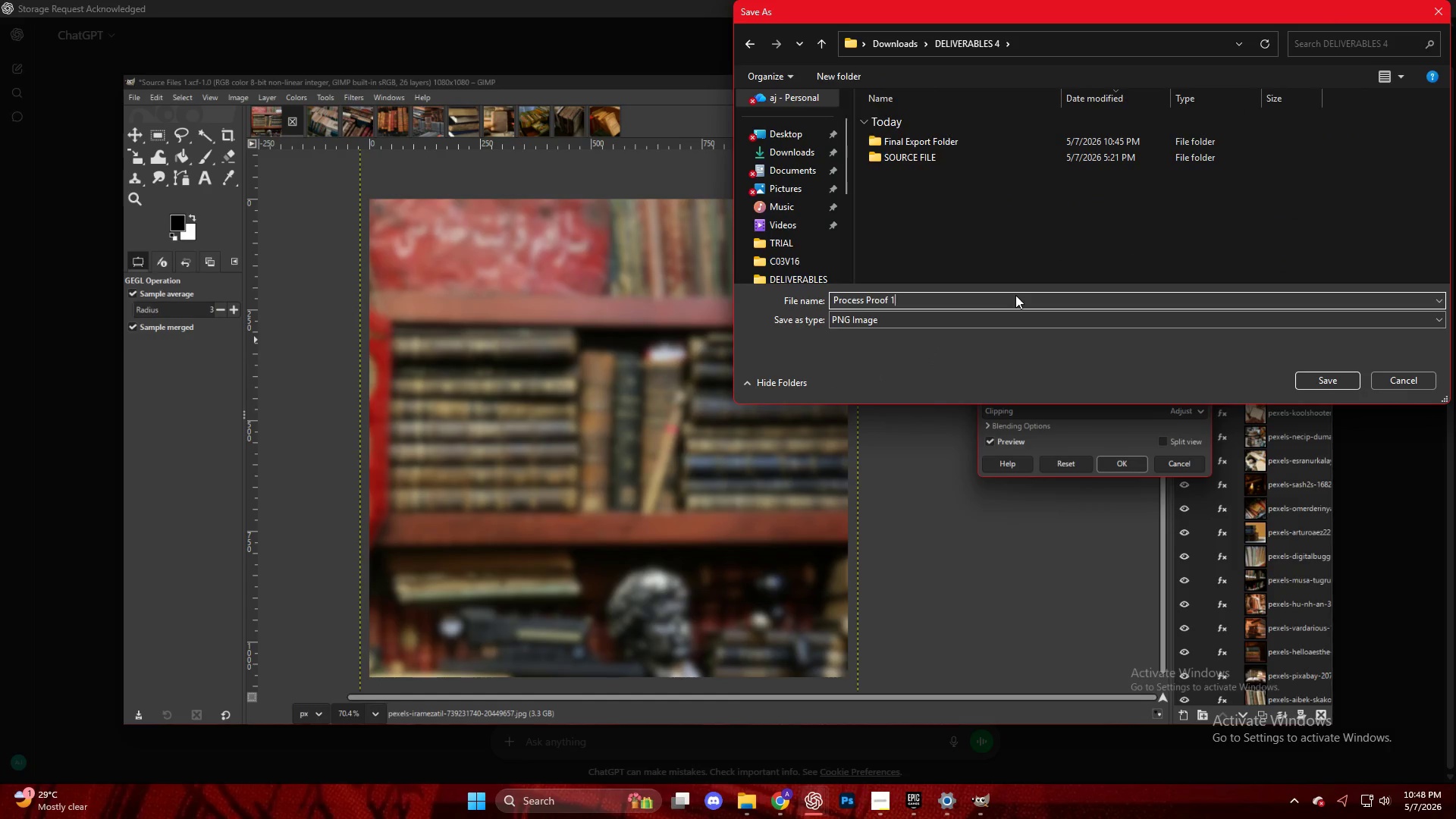 
key(NumpadEnter)
 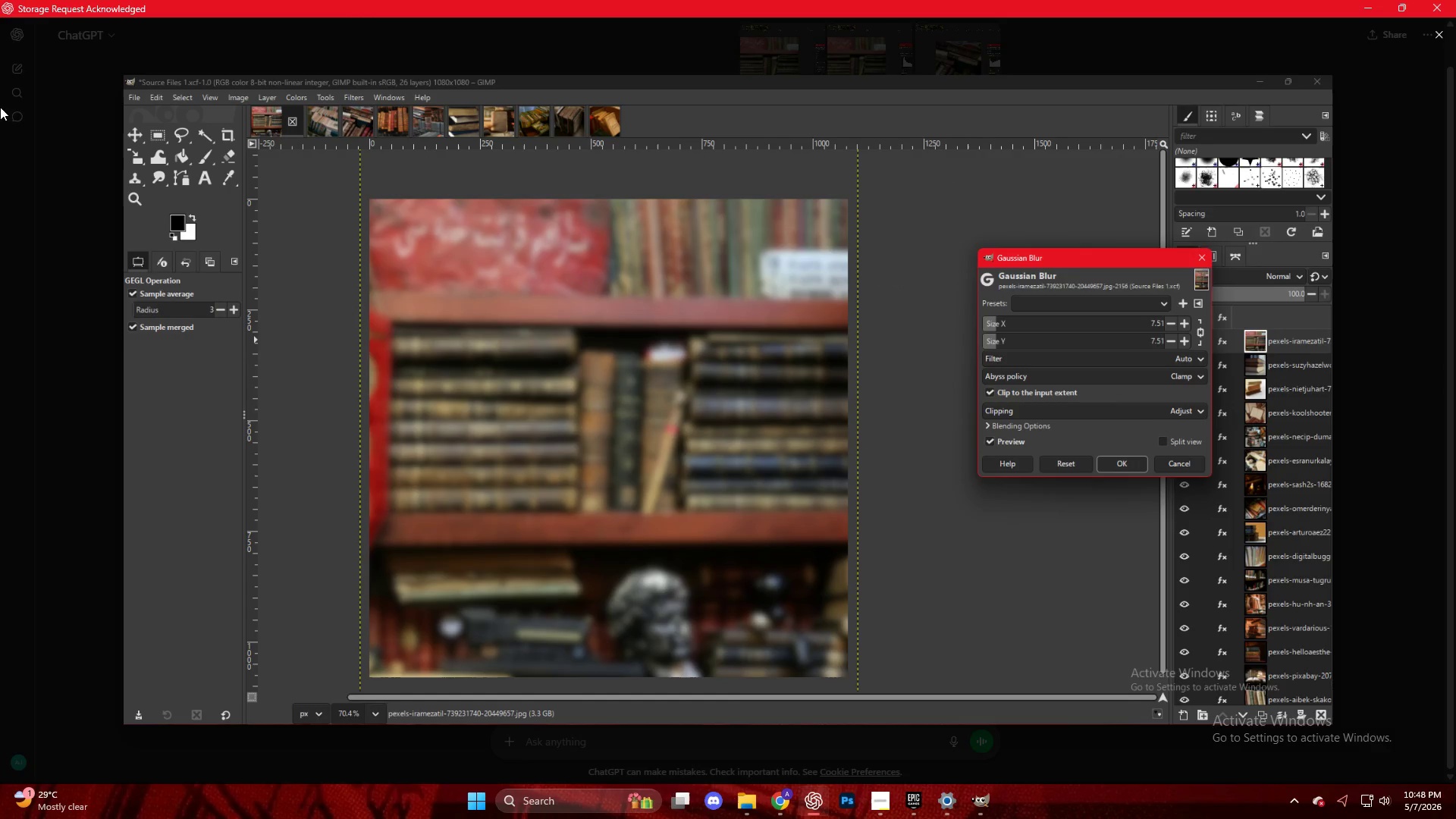 
left_click([86, 108])
 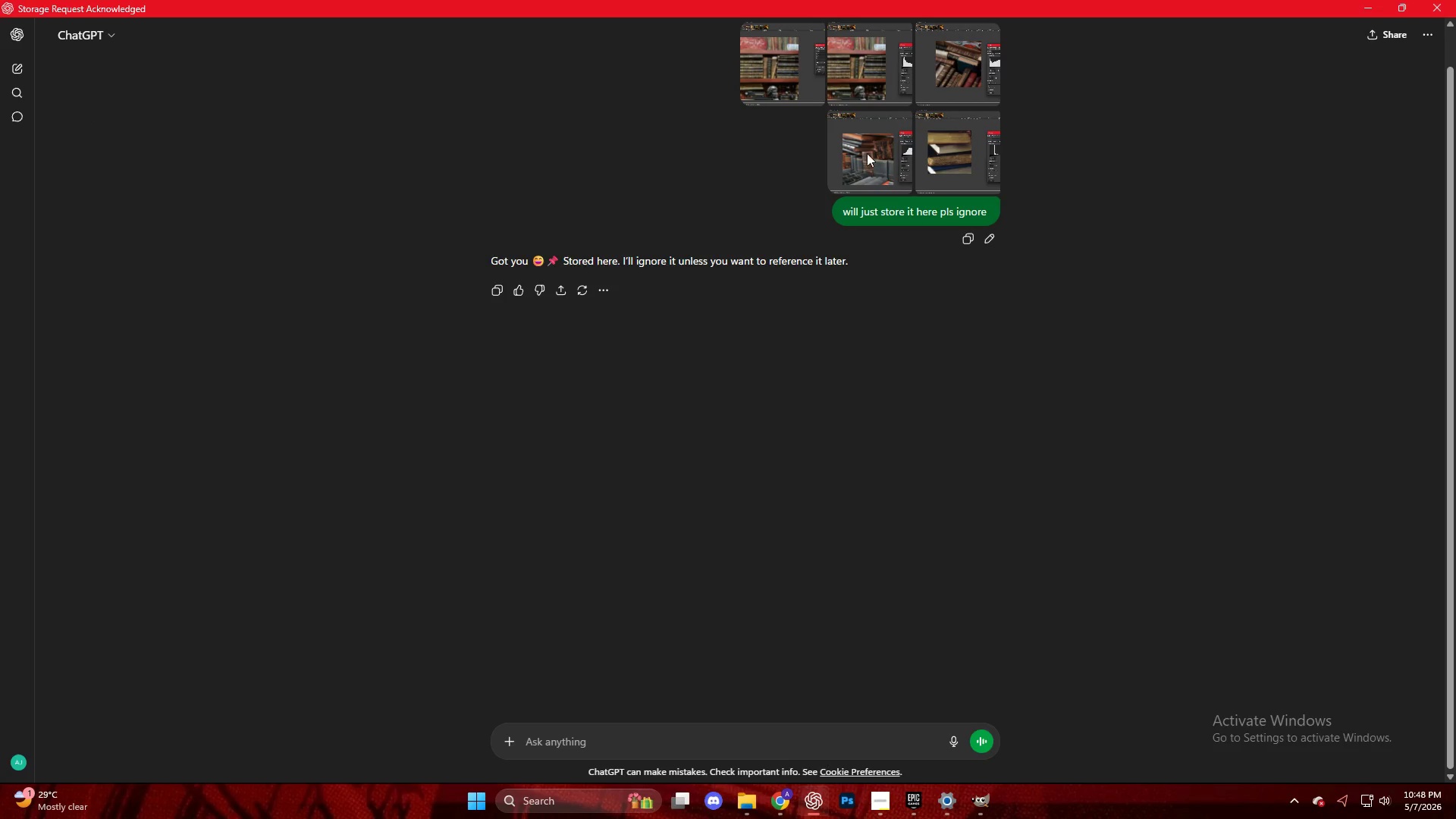 
left_click([877, 67])
 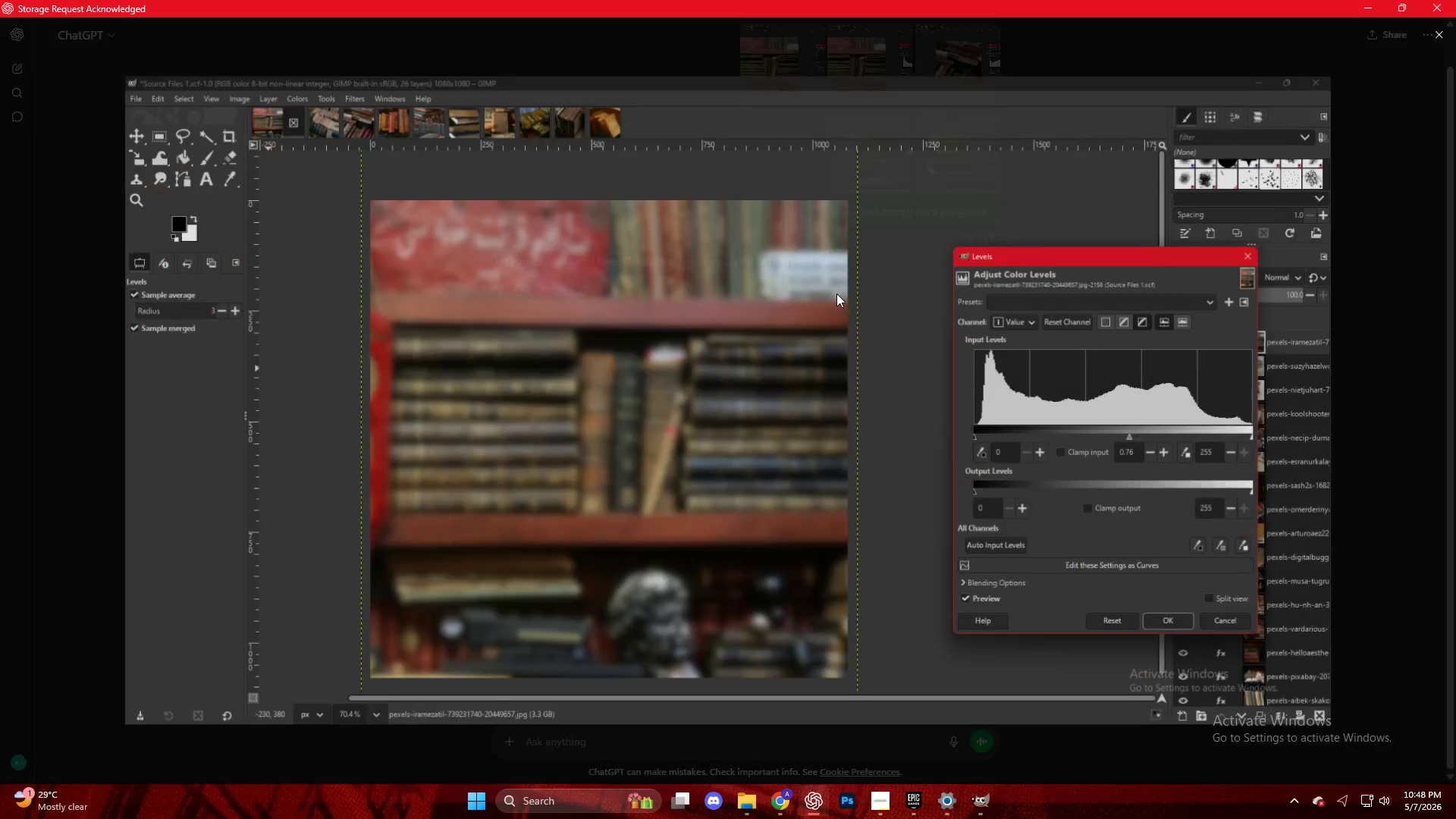 
right_click([838, 295])
 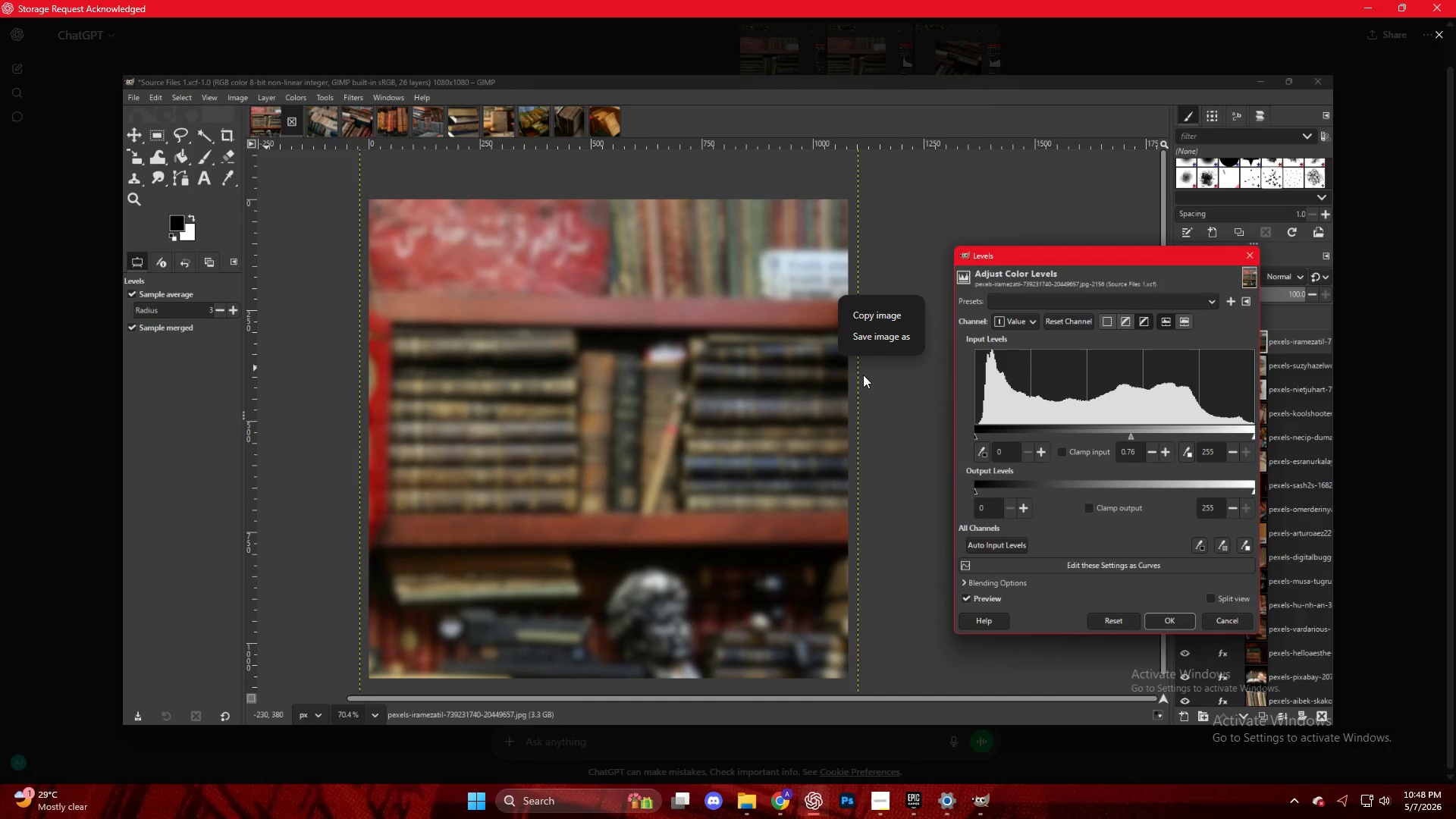 
left_click([867, 345])
 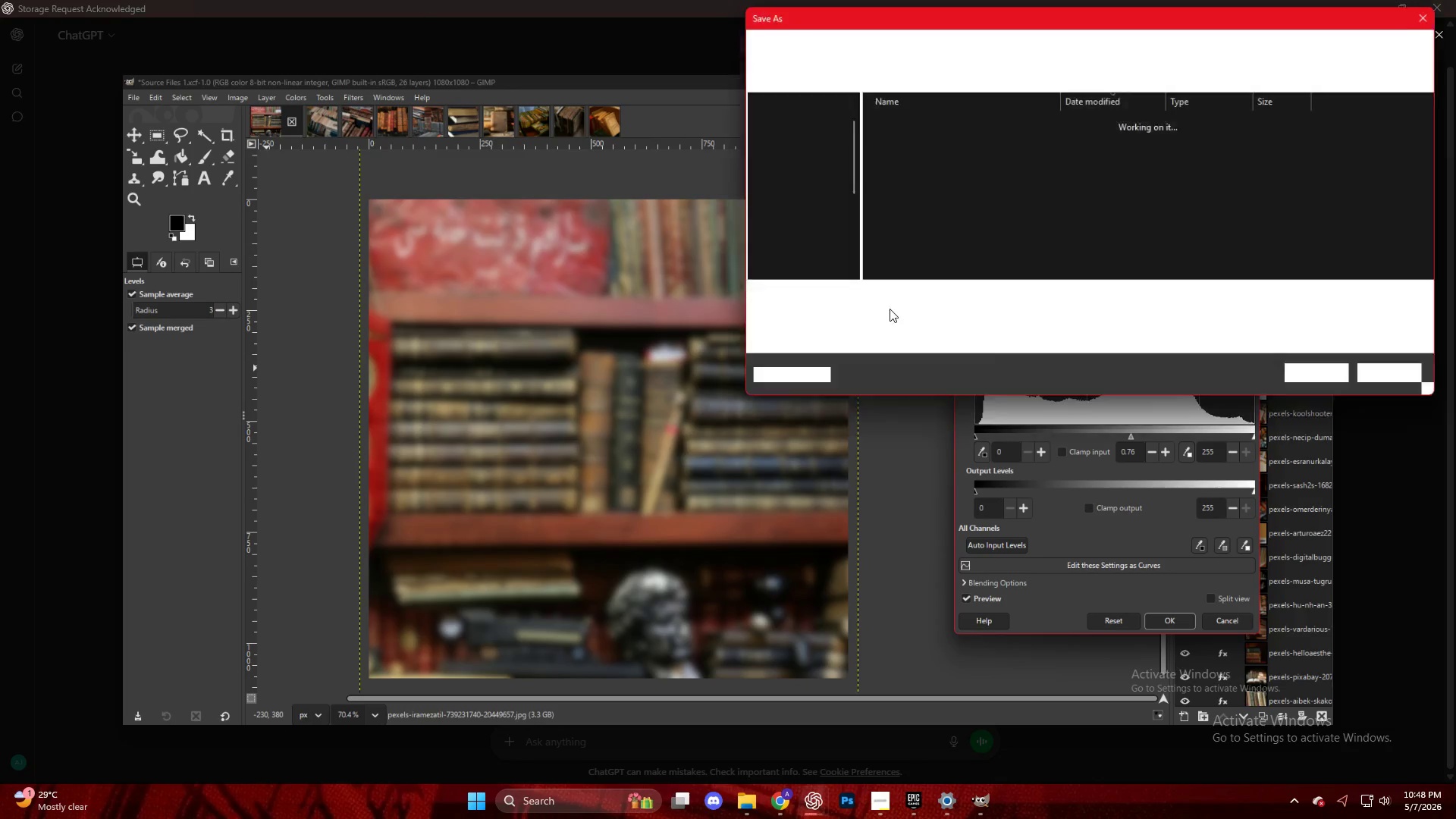 
key(Control+V)
 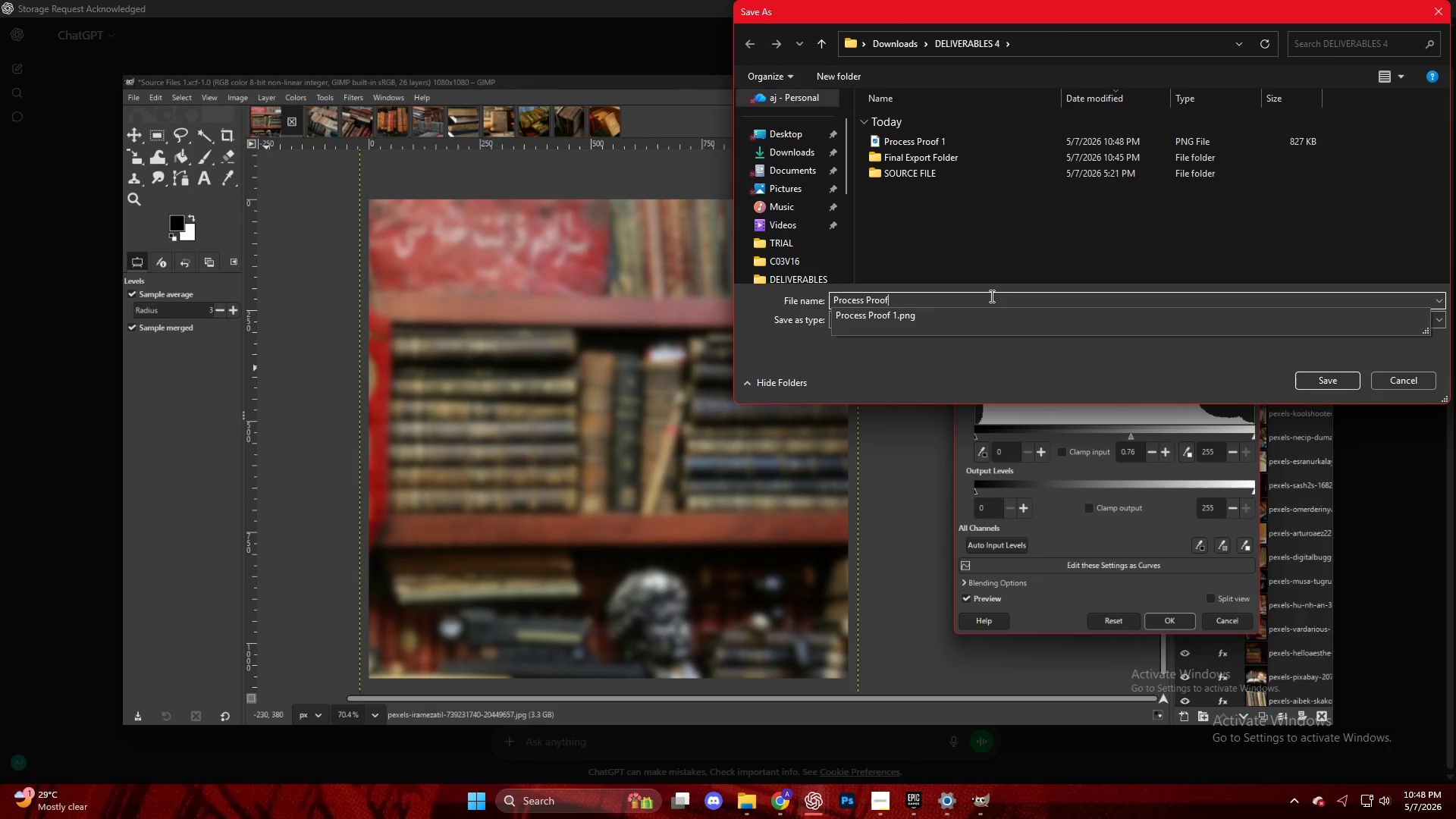 
key(Space)
 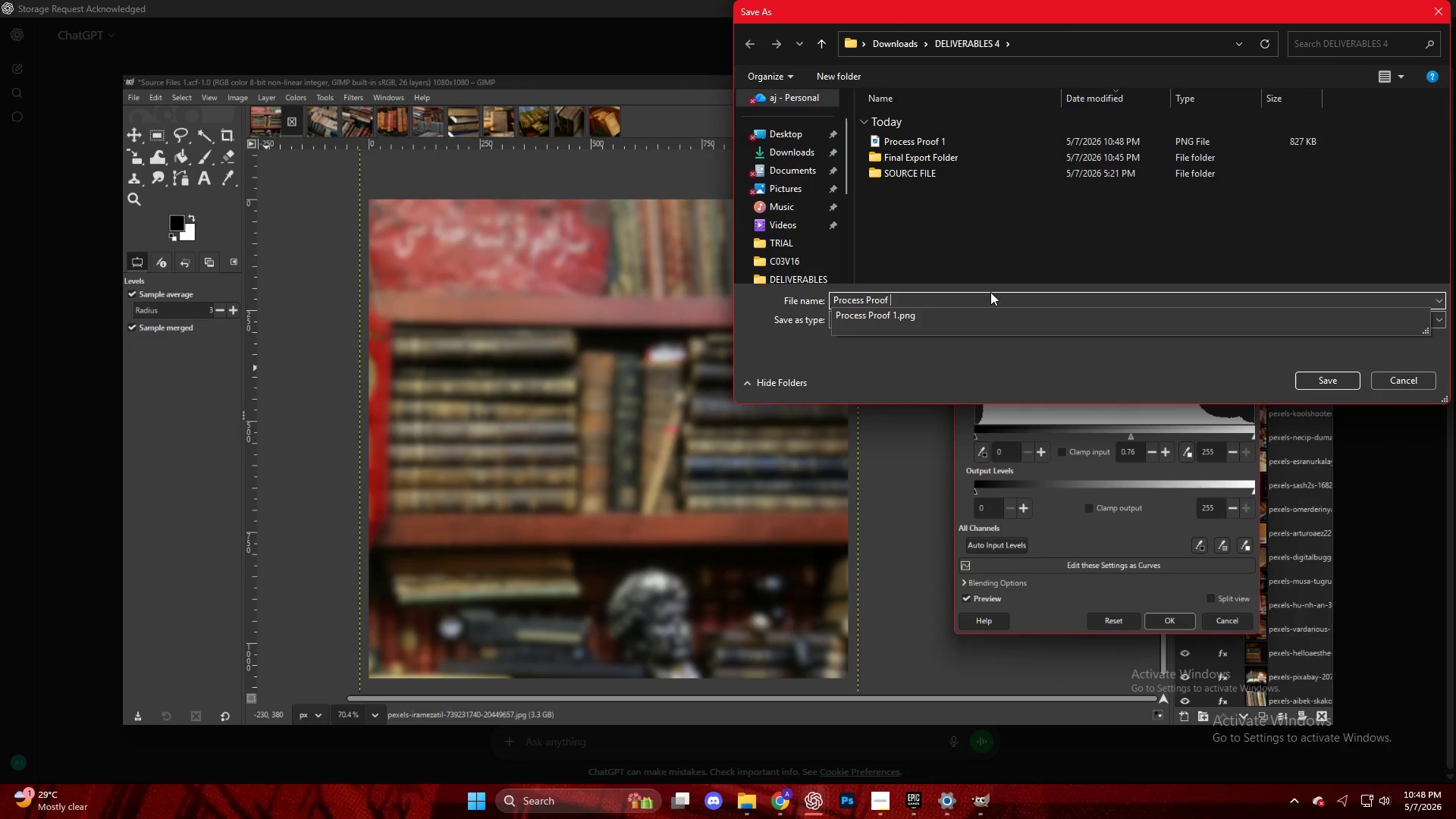 
key(2)
 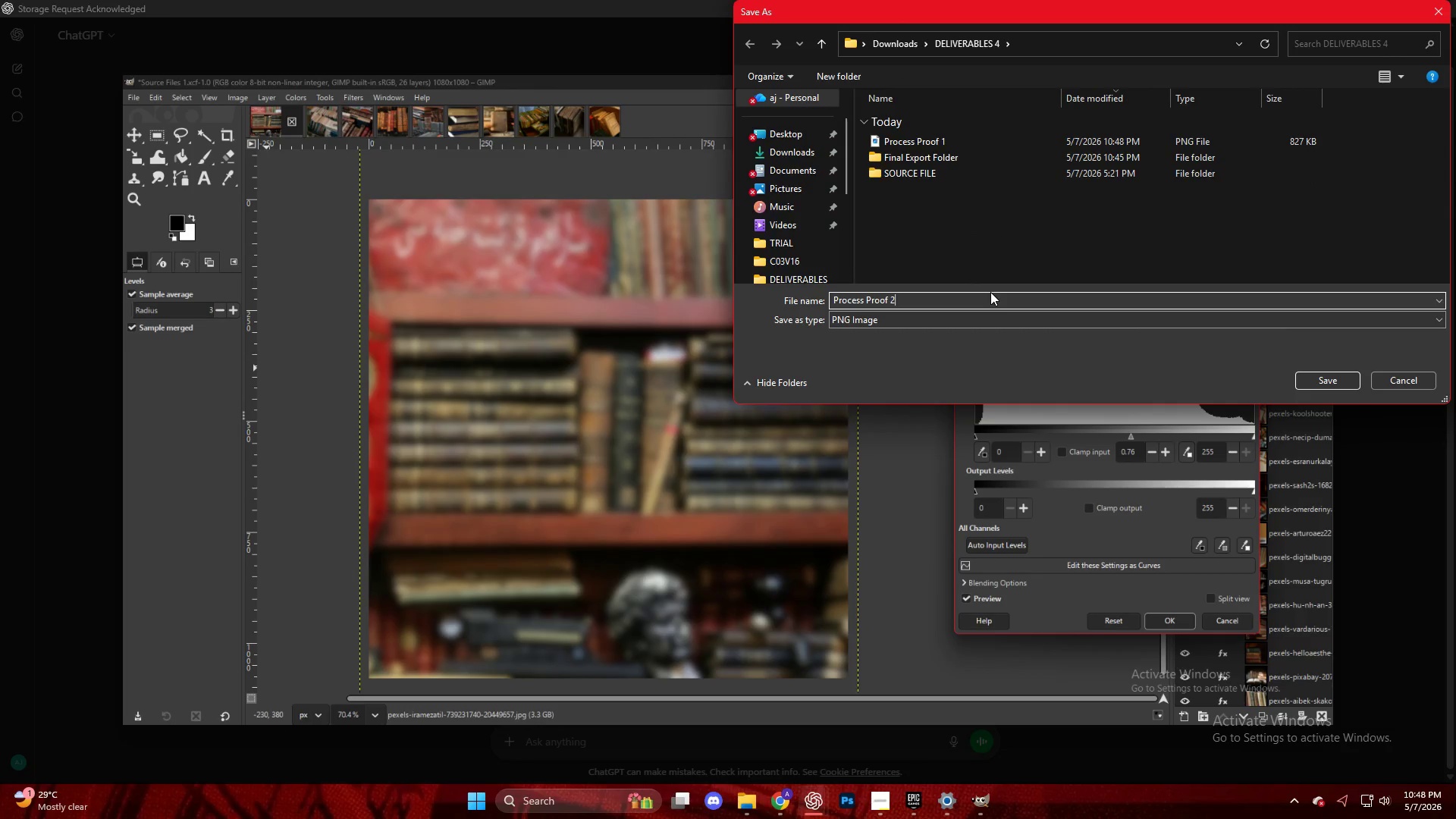 
key(NumpadEnter)
 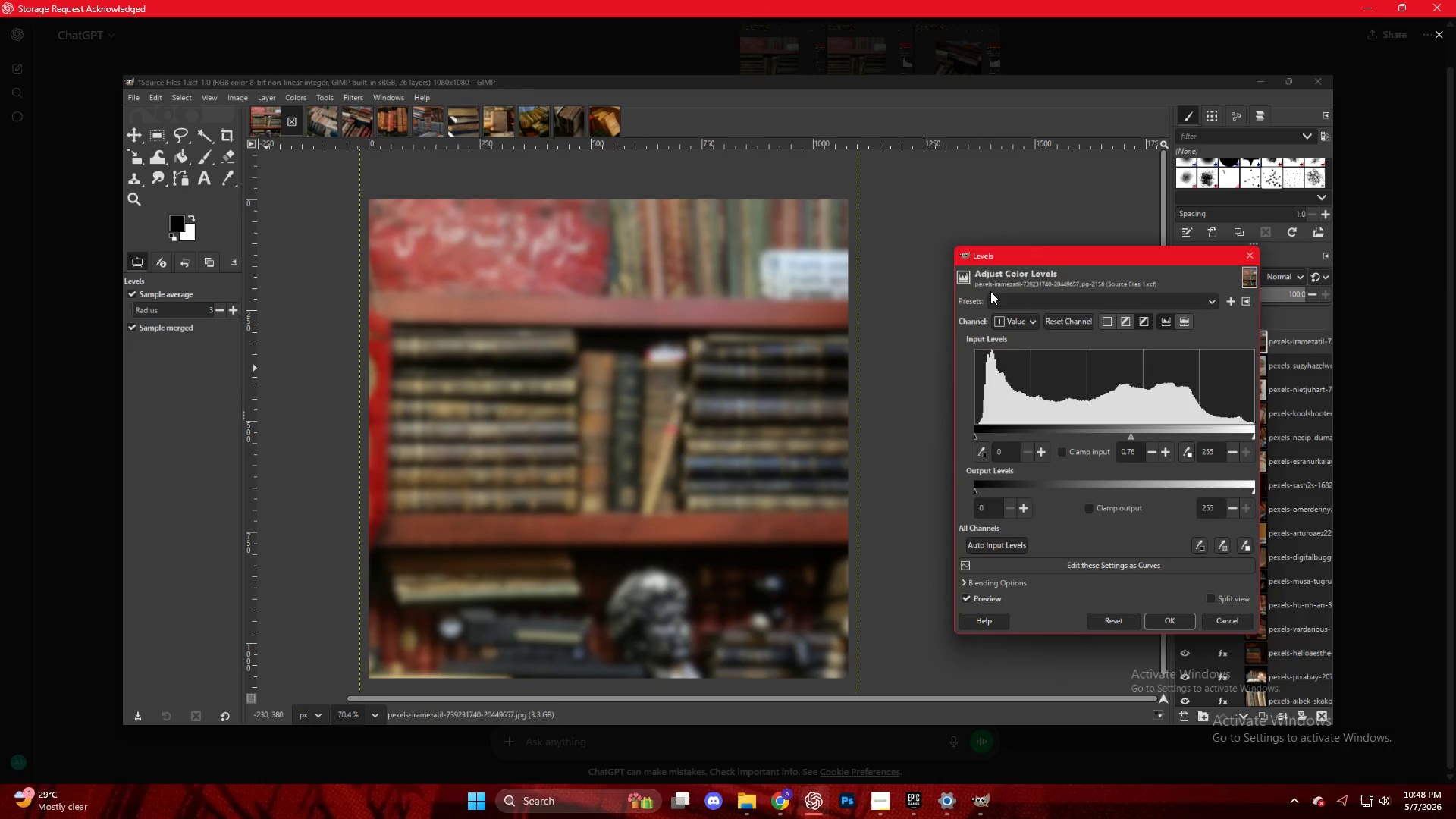 
key(Escape)
 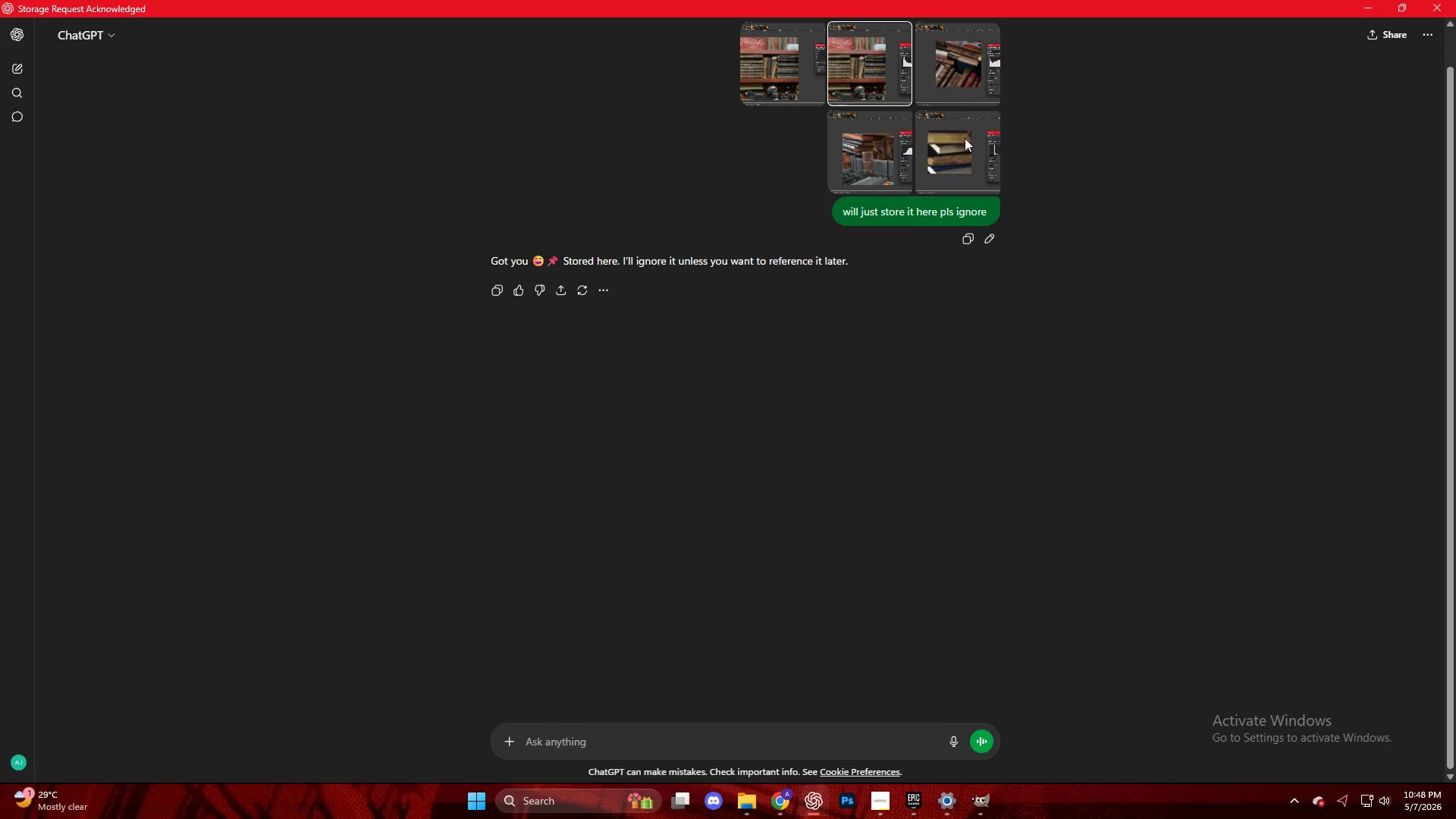 
left_click([961, 89])
 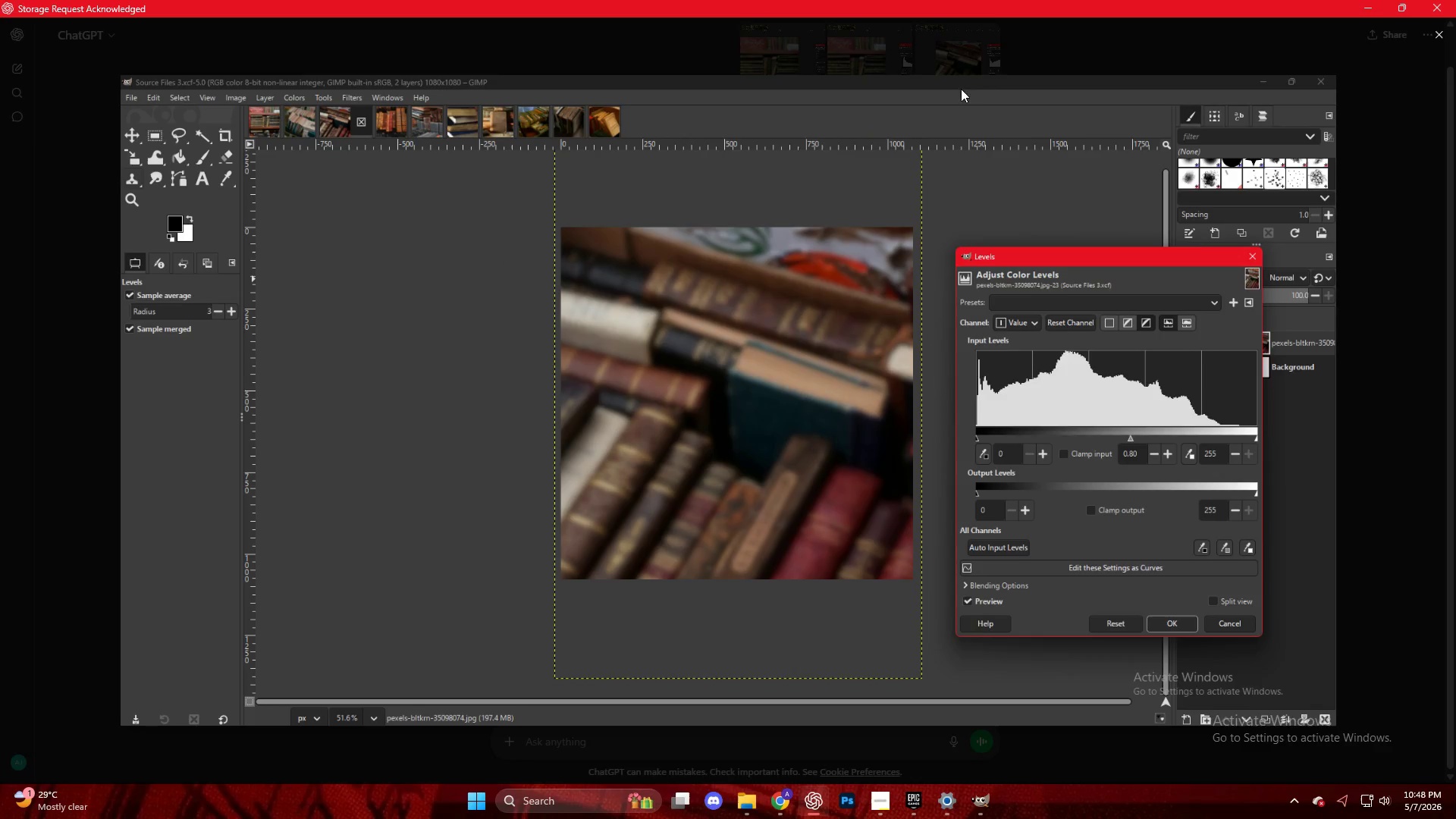 
right_click([855, 303])
 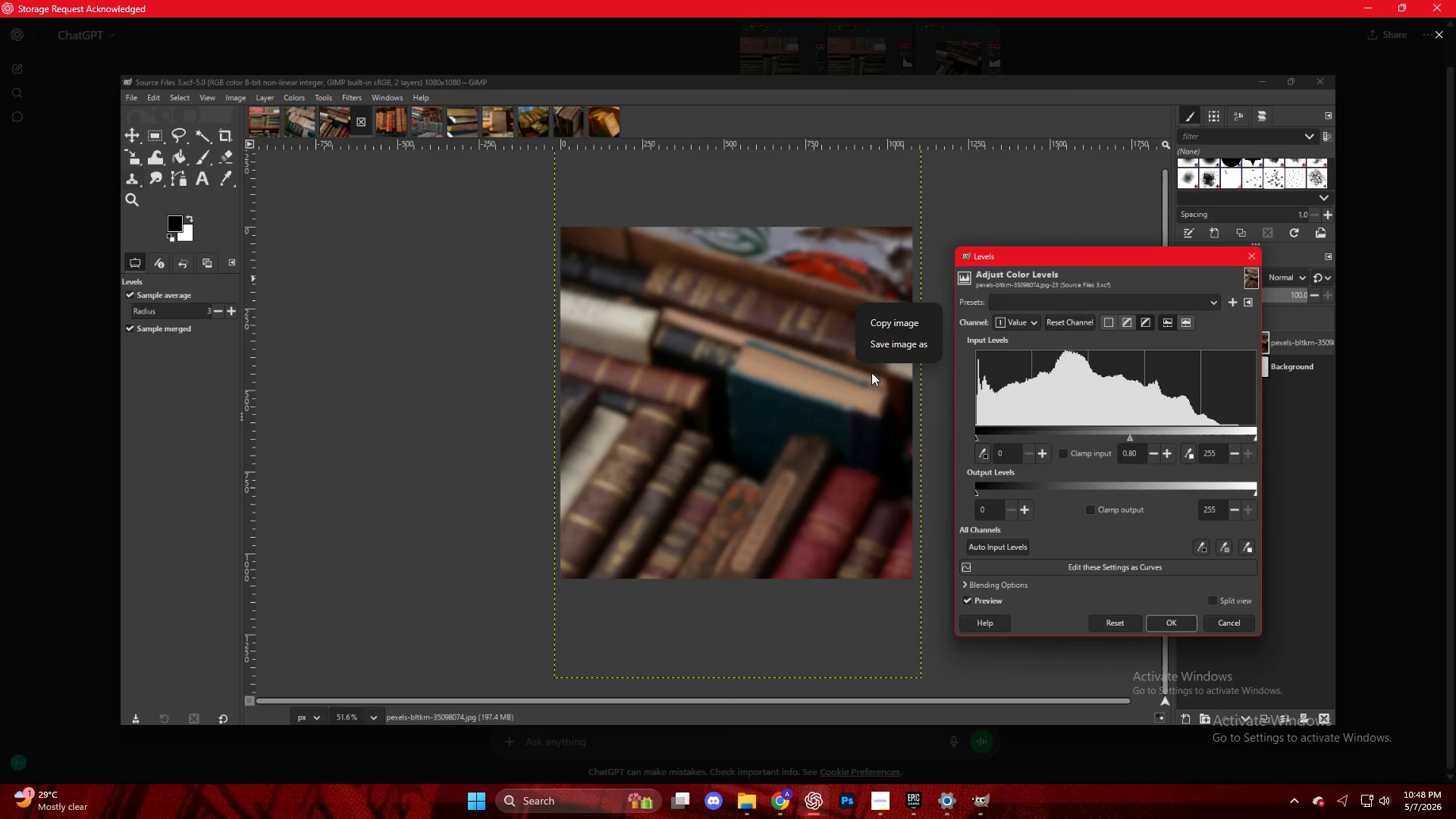 
left_click([879, 347])
 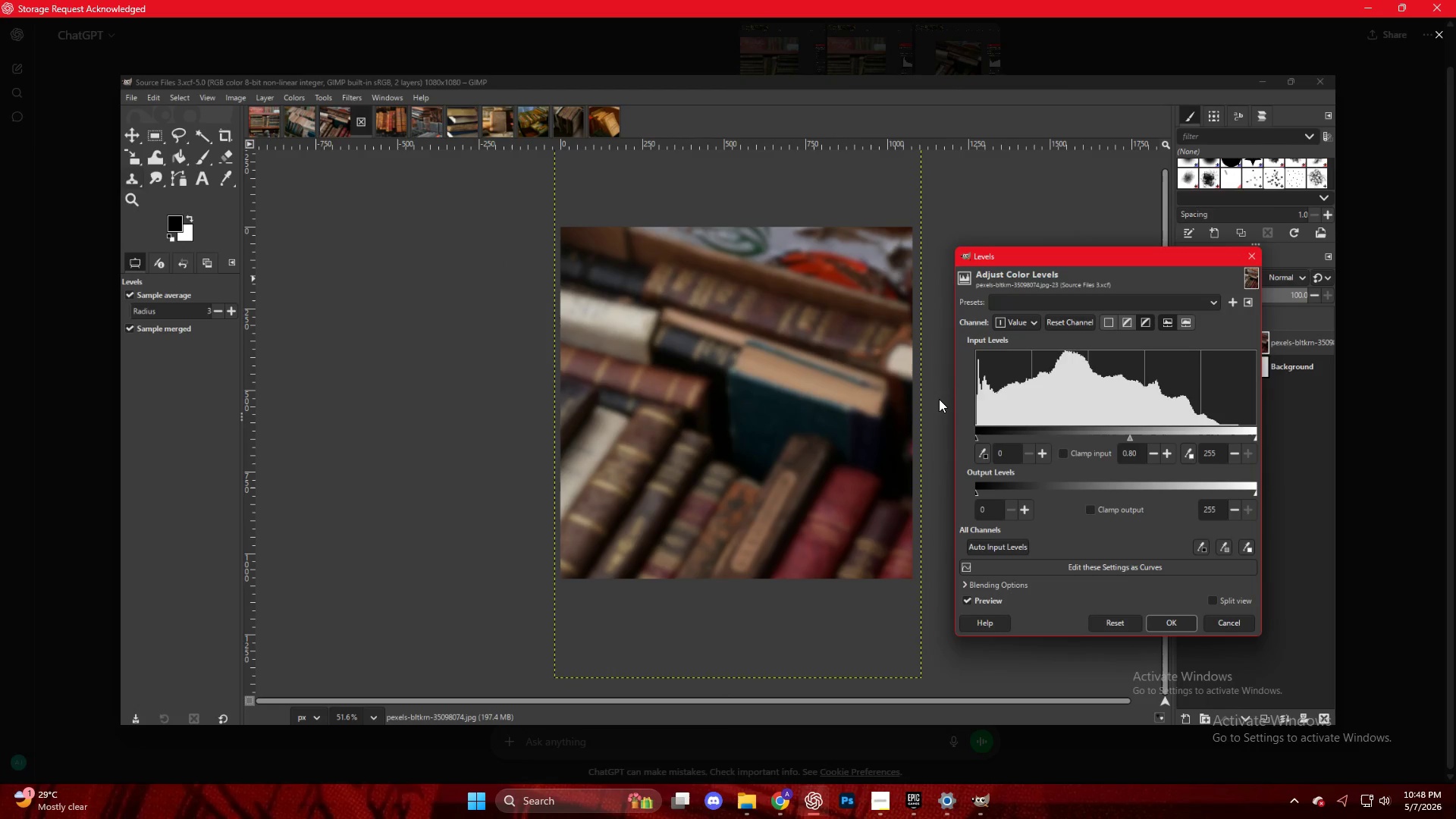 
key(Control+V)
 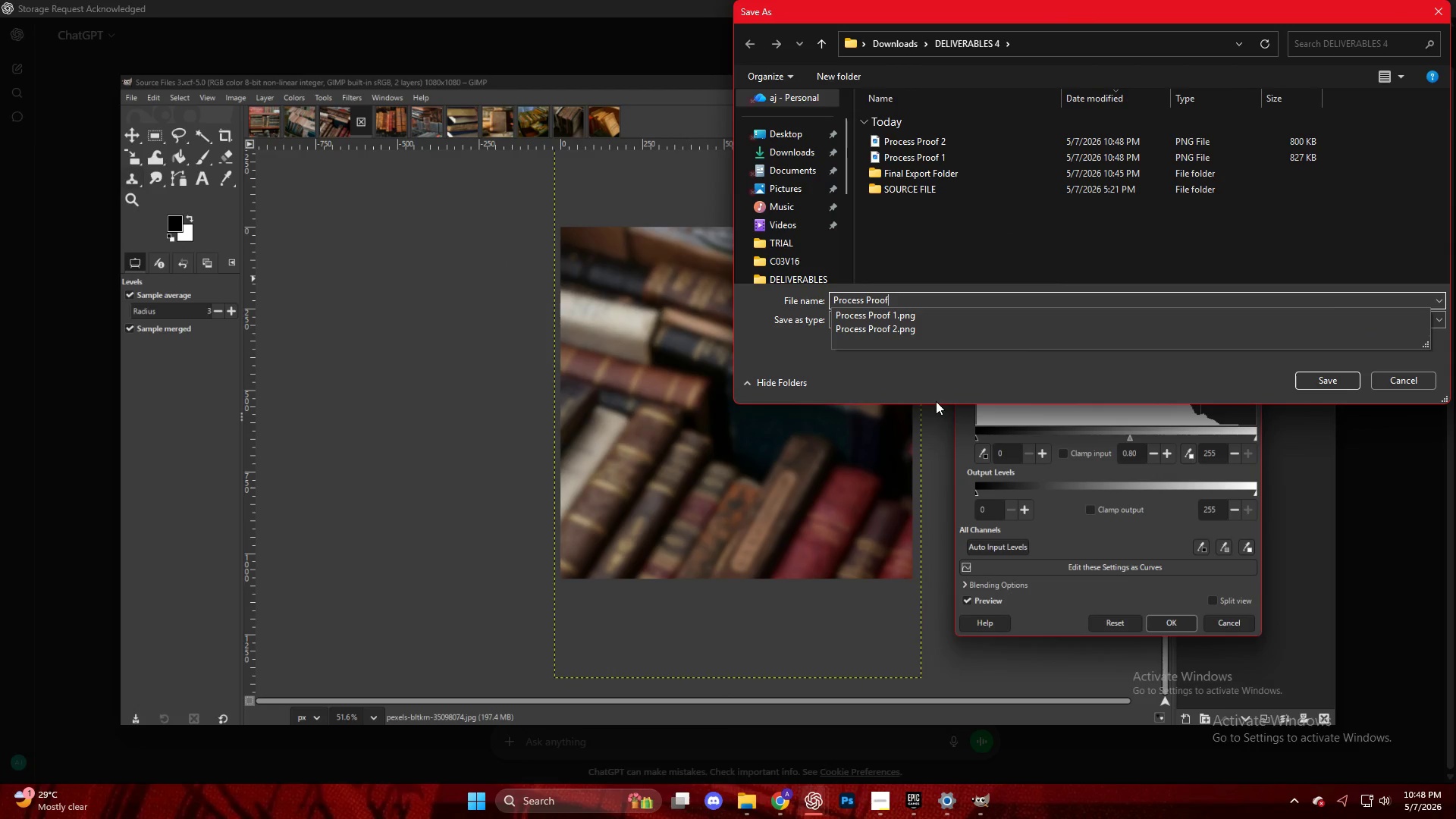 
key(Space)
 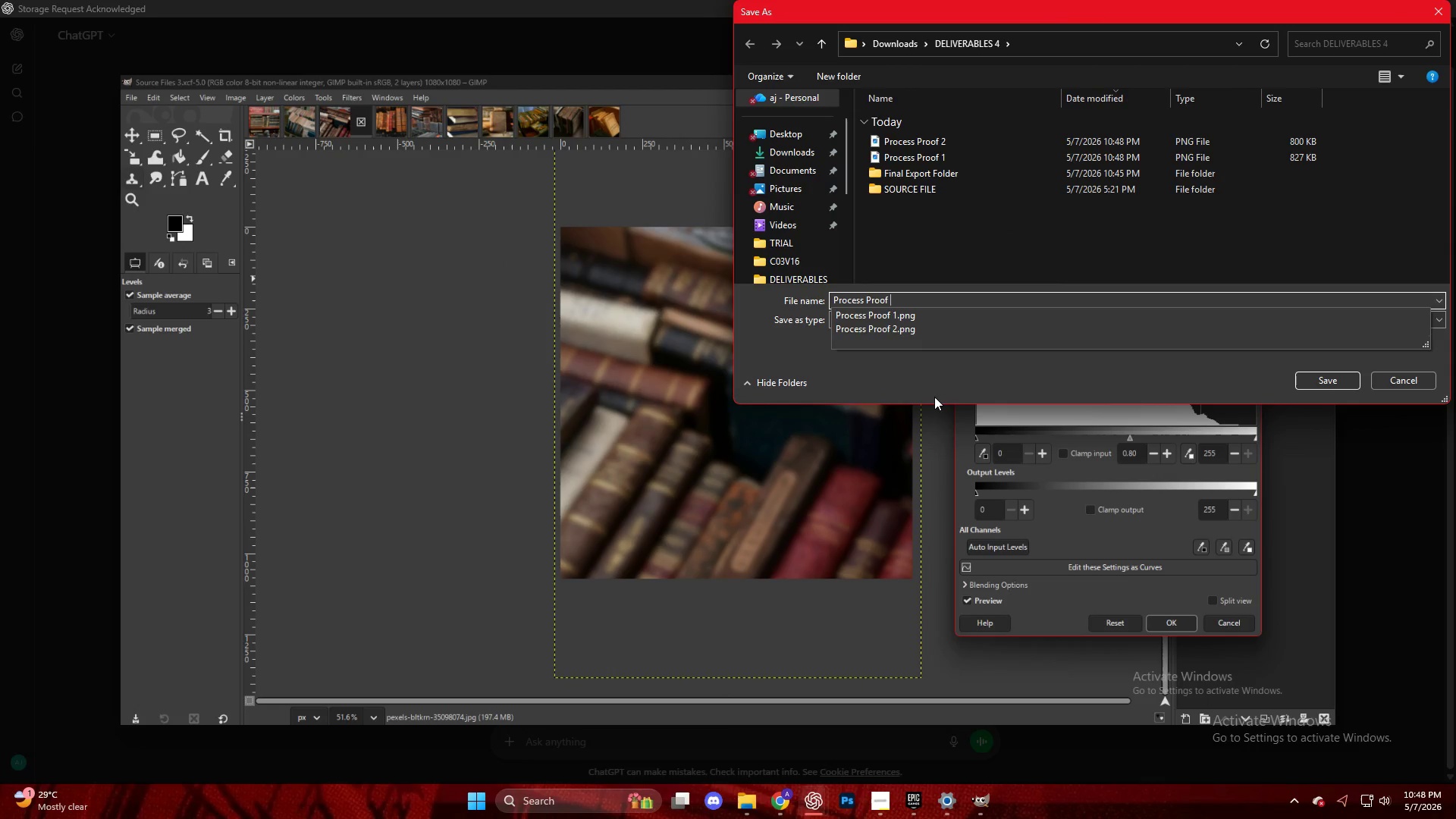 
key(4)
 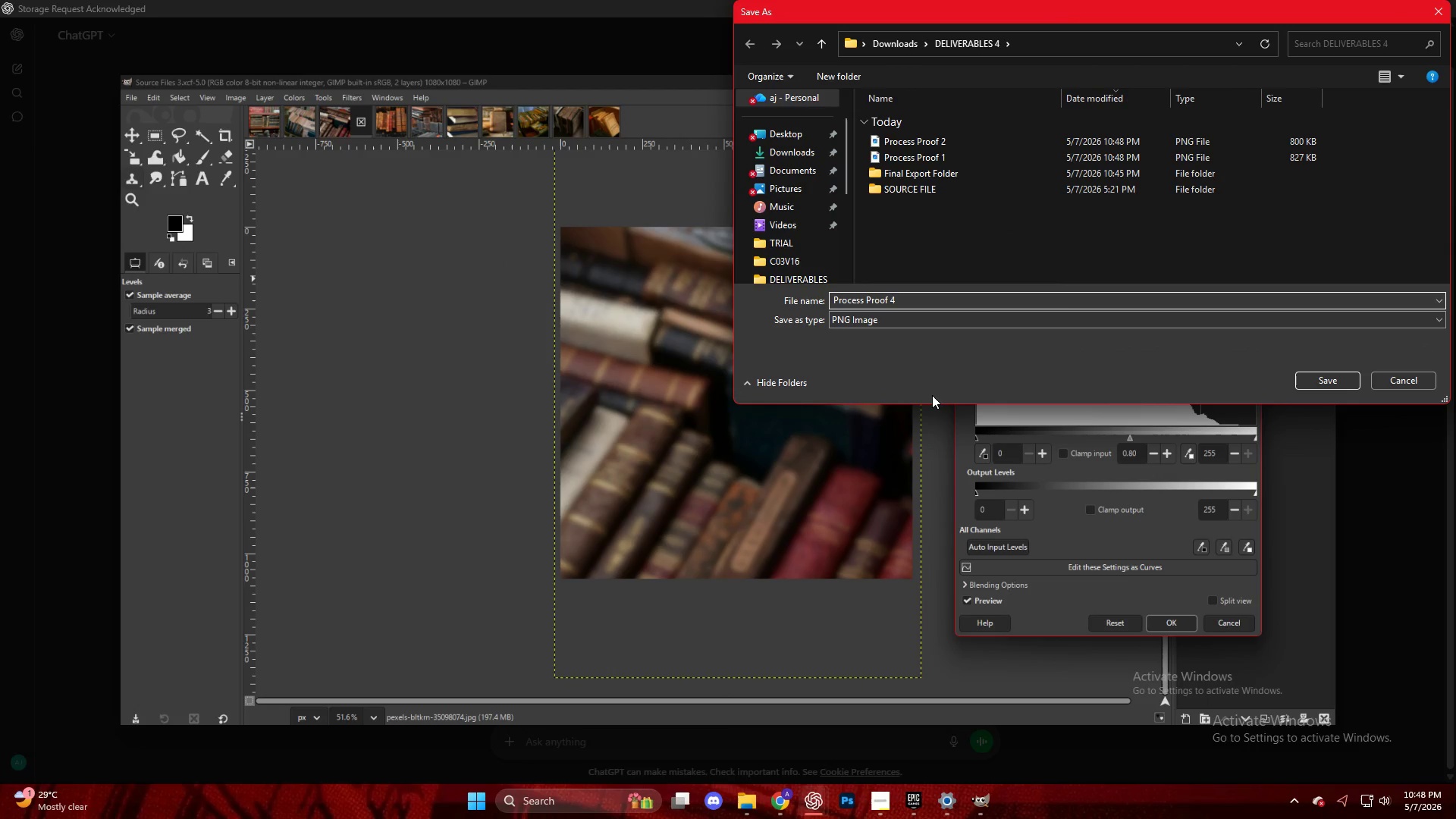 
key(Backspace)
 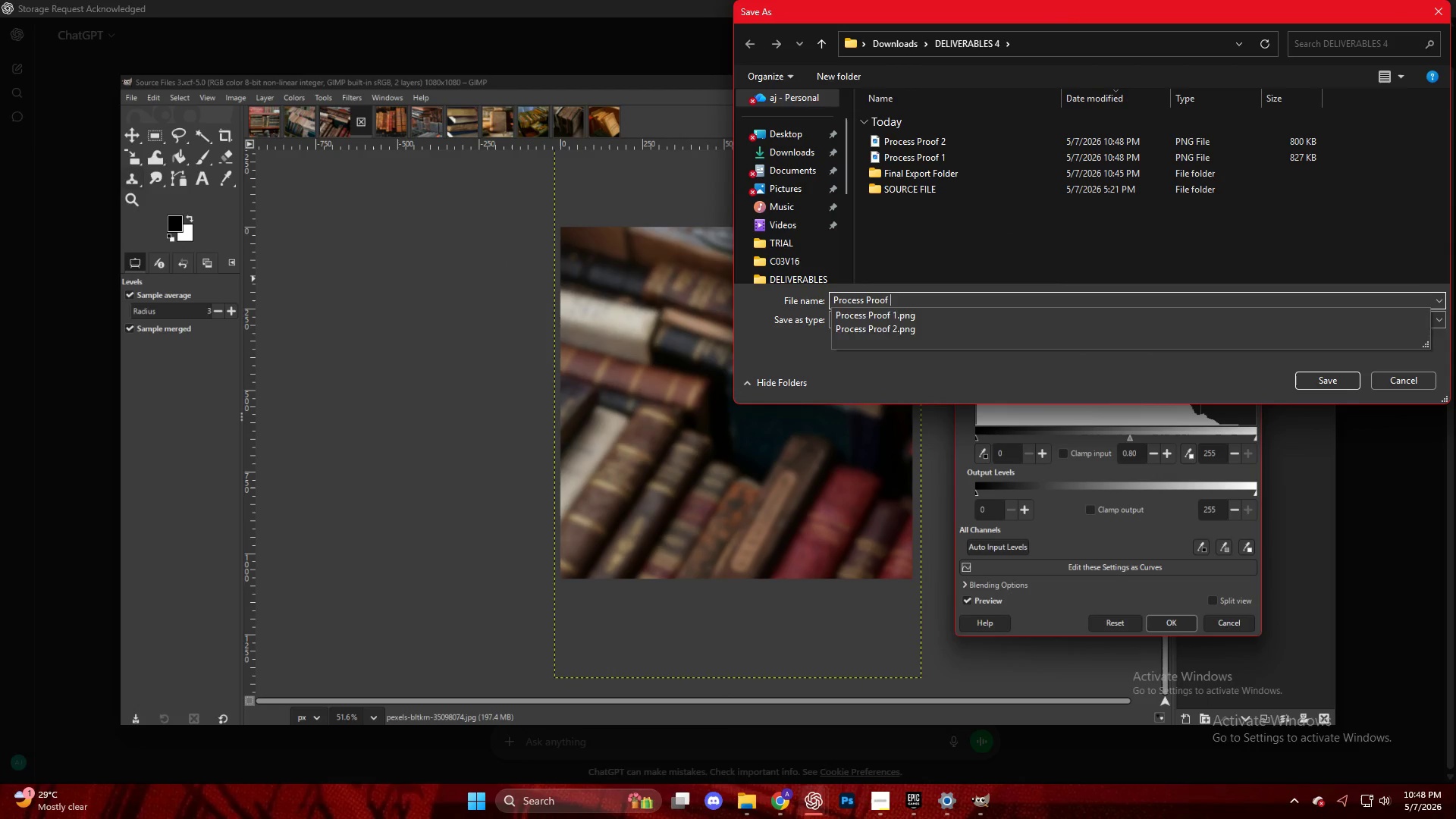 
key(3)
 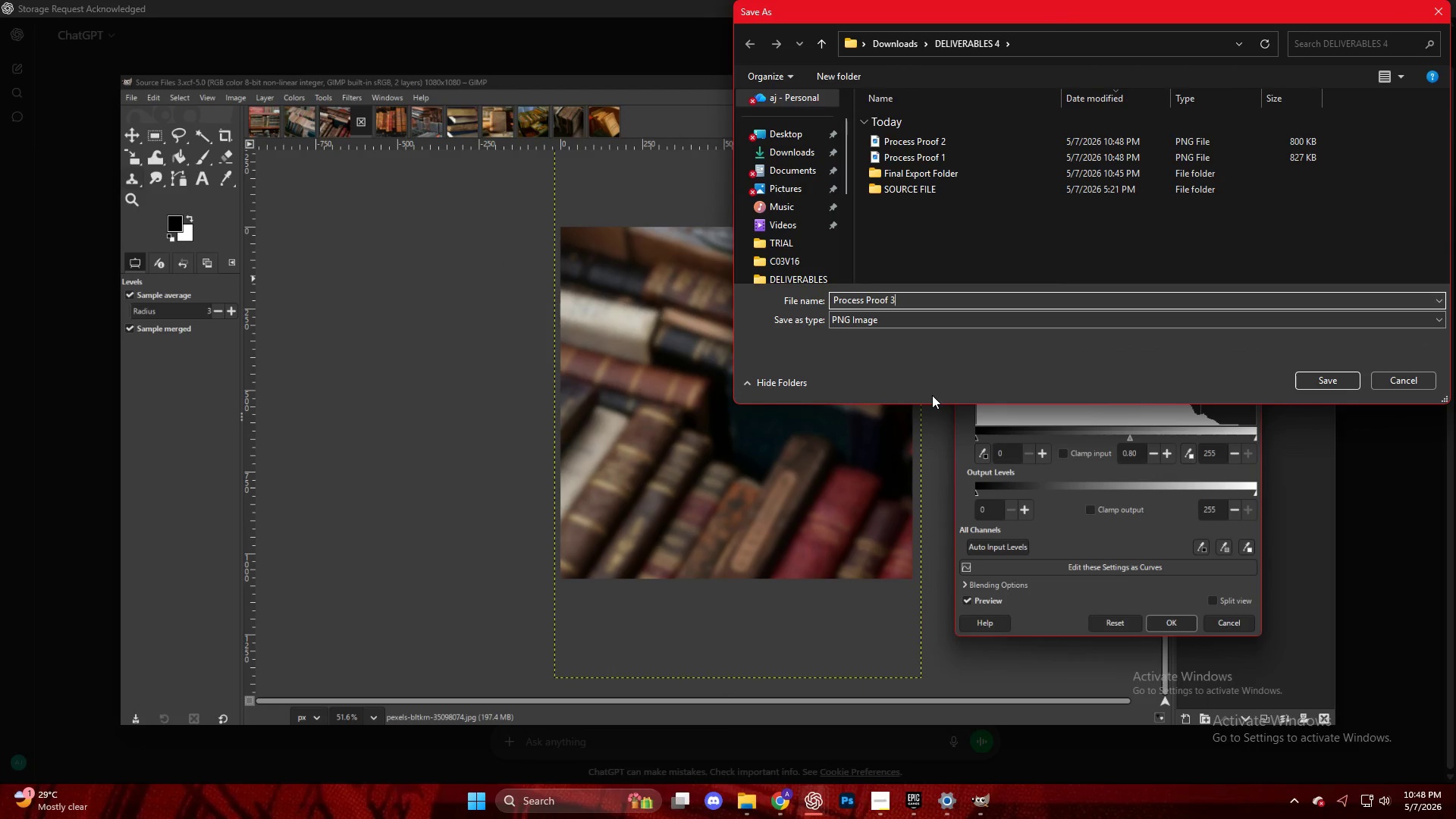 
key(Enter)
 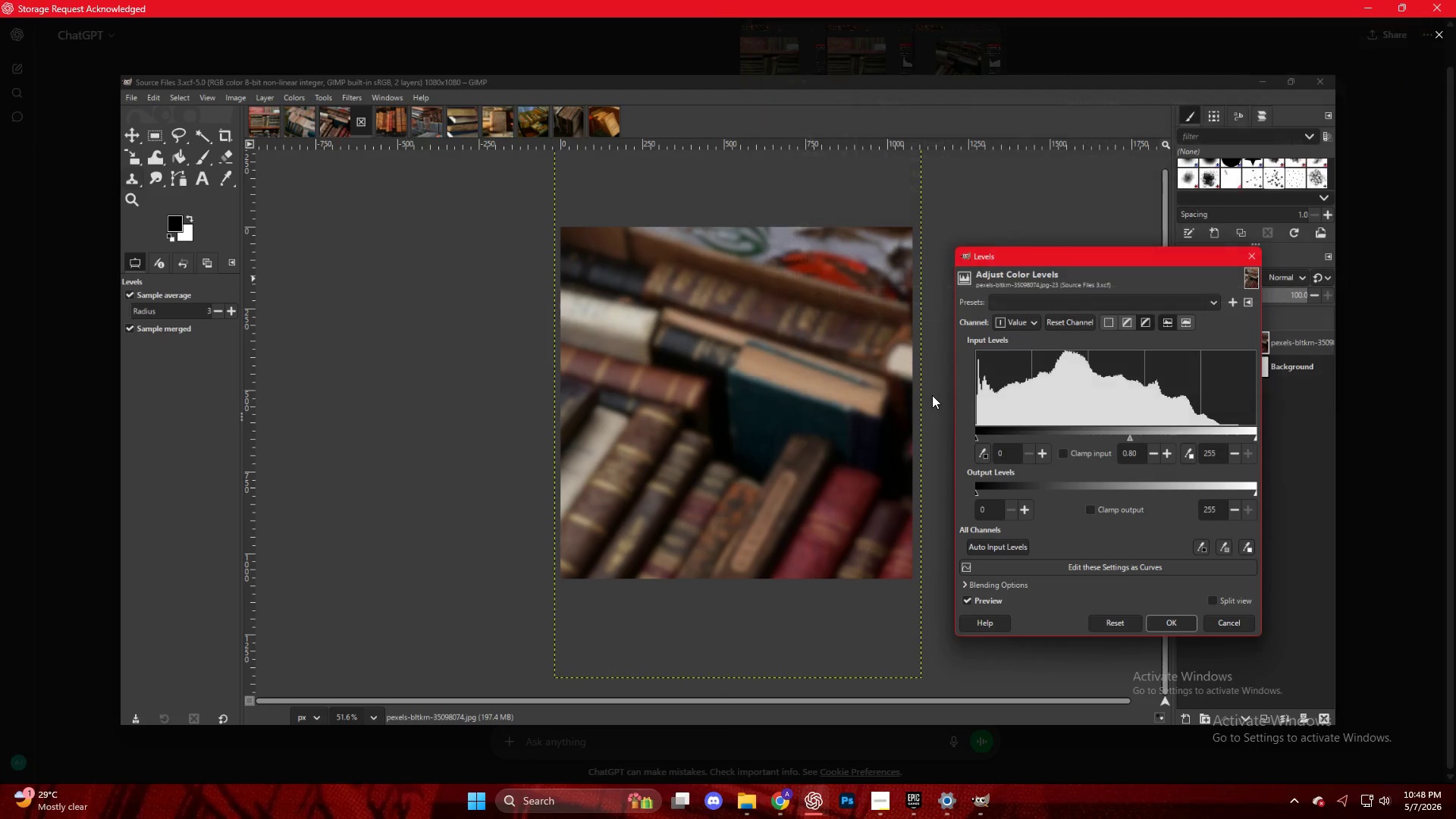 
key(Escape)
 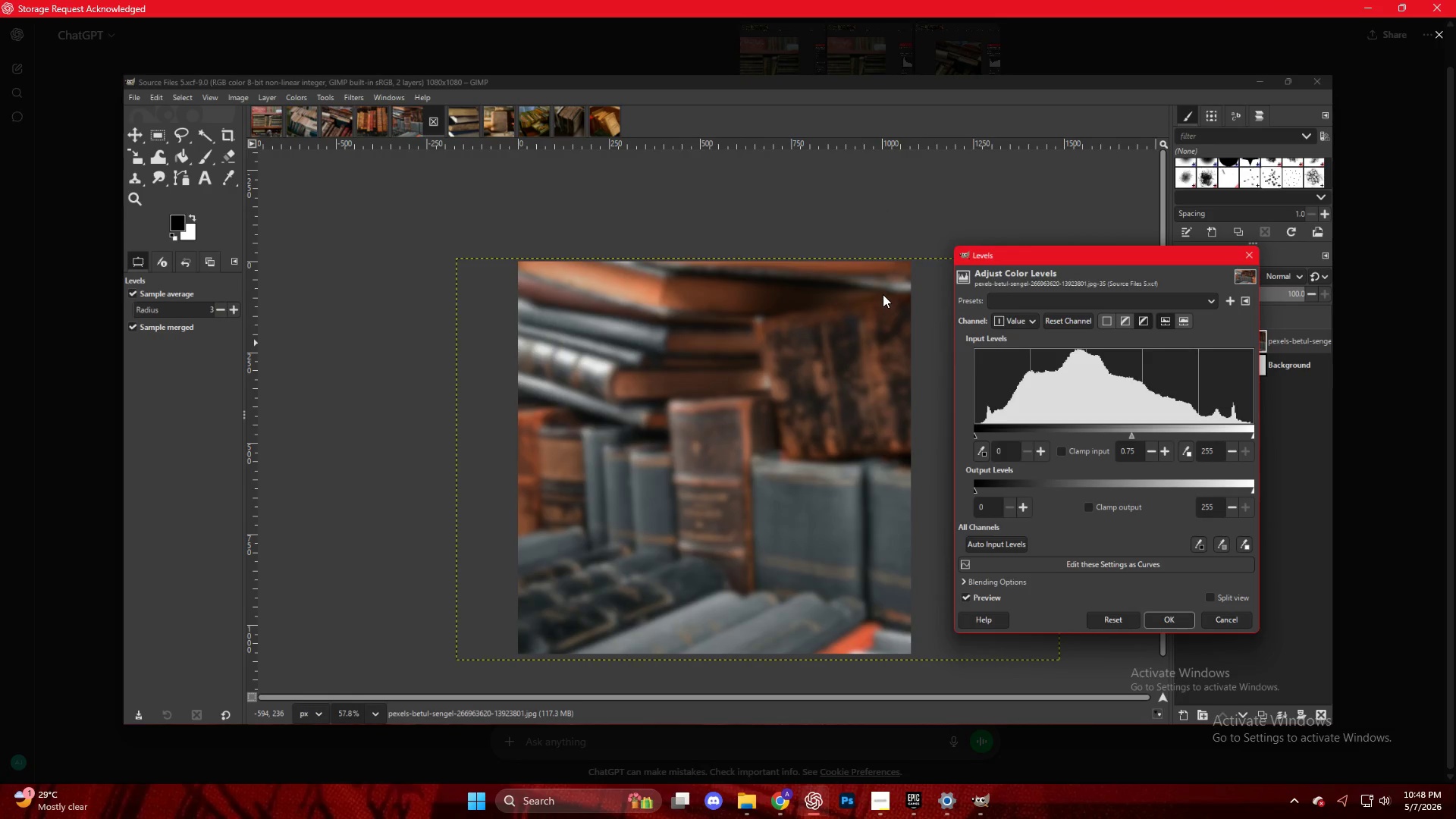 
left_click([921, 326])
 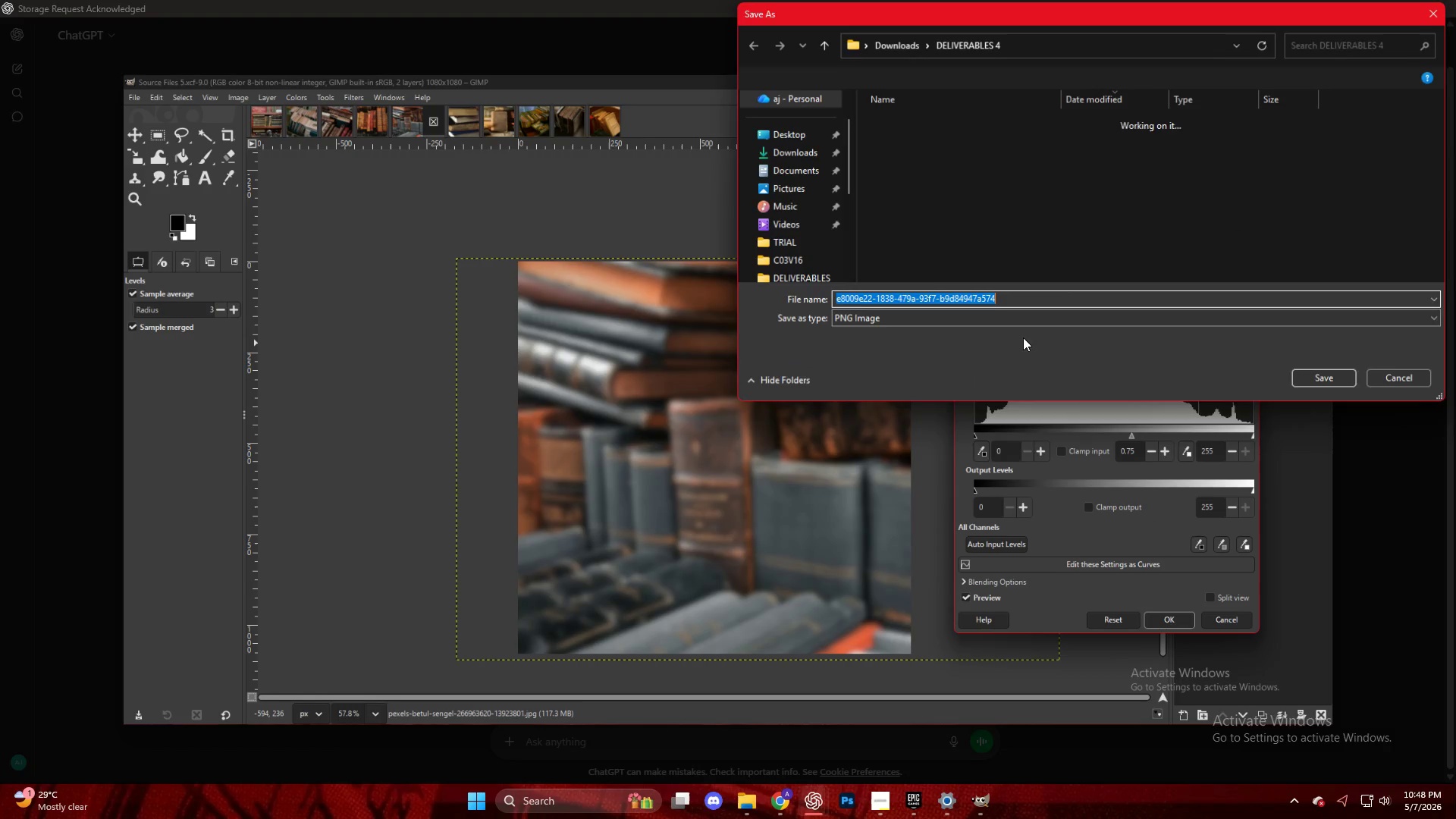 
key(Control+ControlLeft)
 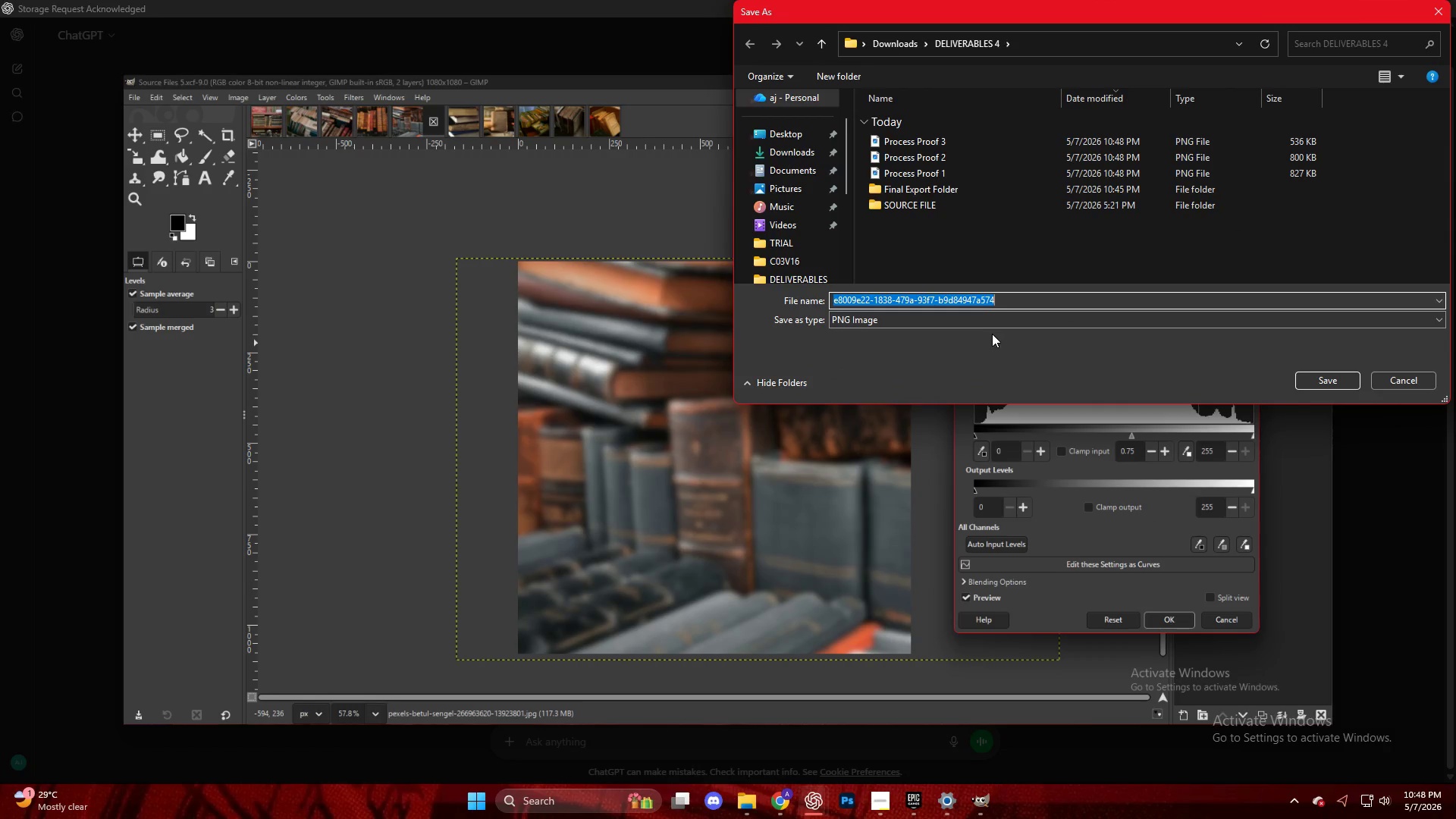 
key(Control+V)
 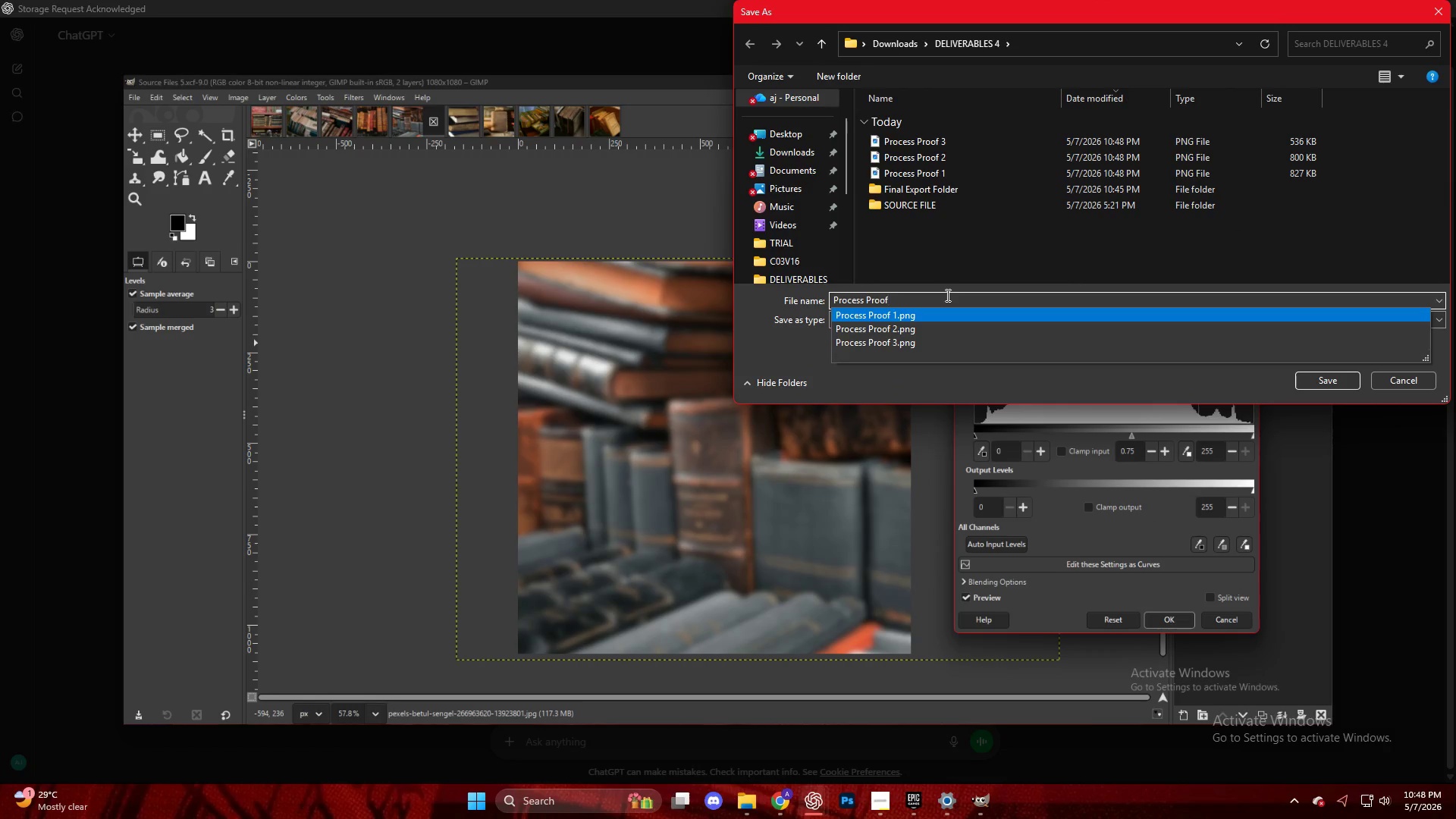 
key(Space)
 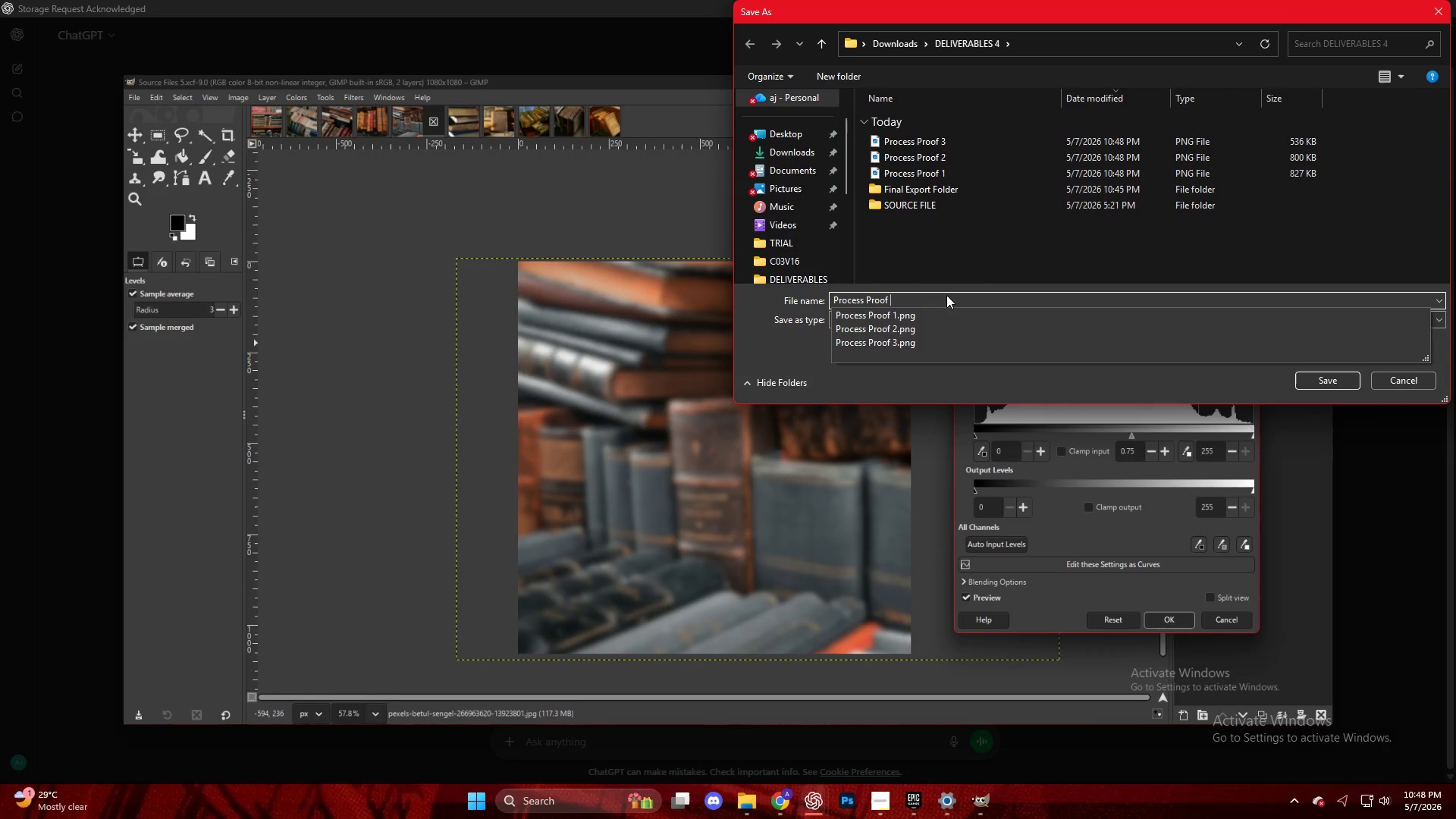 
key(Numpad4)
 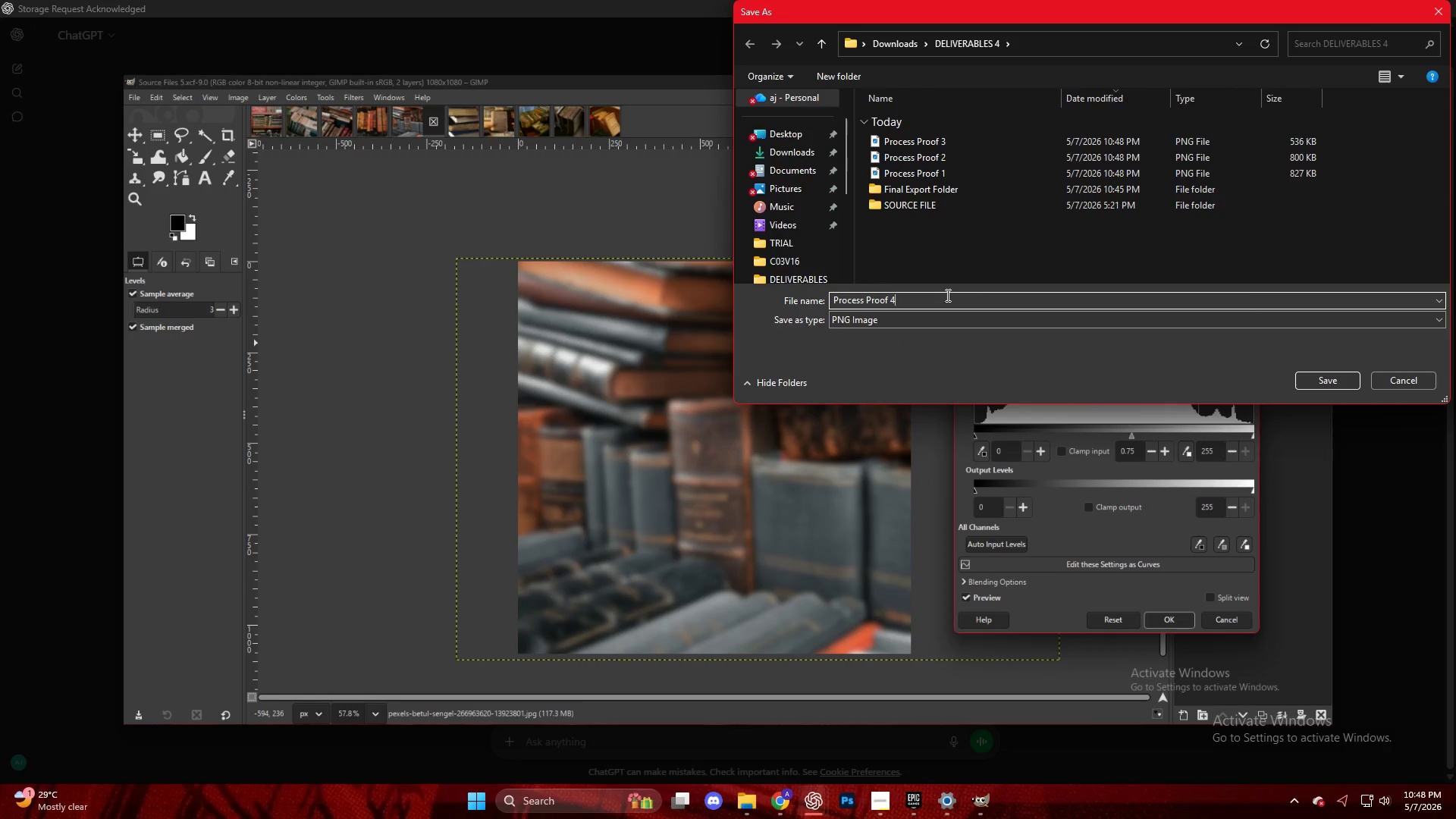 
key(NumpadEnter)
 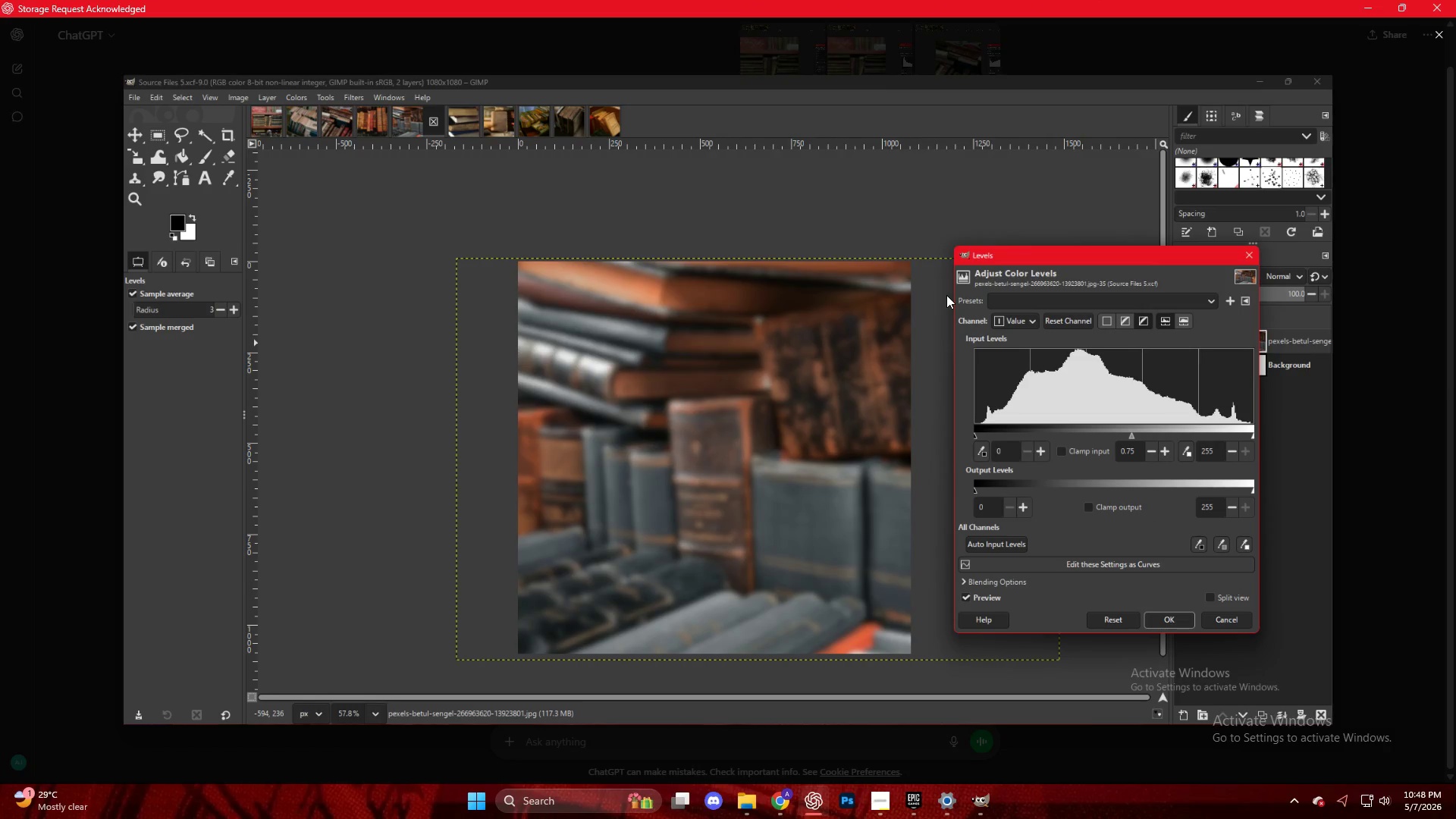 
key(Escape)
 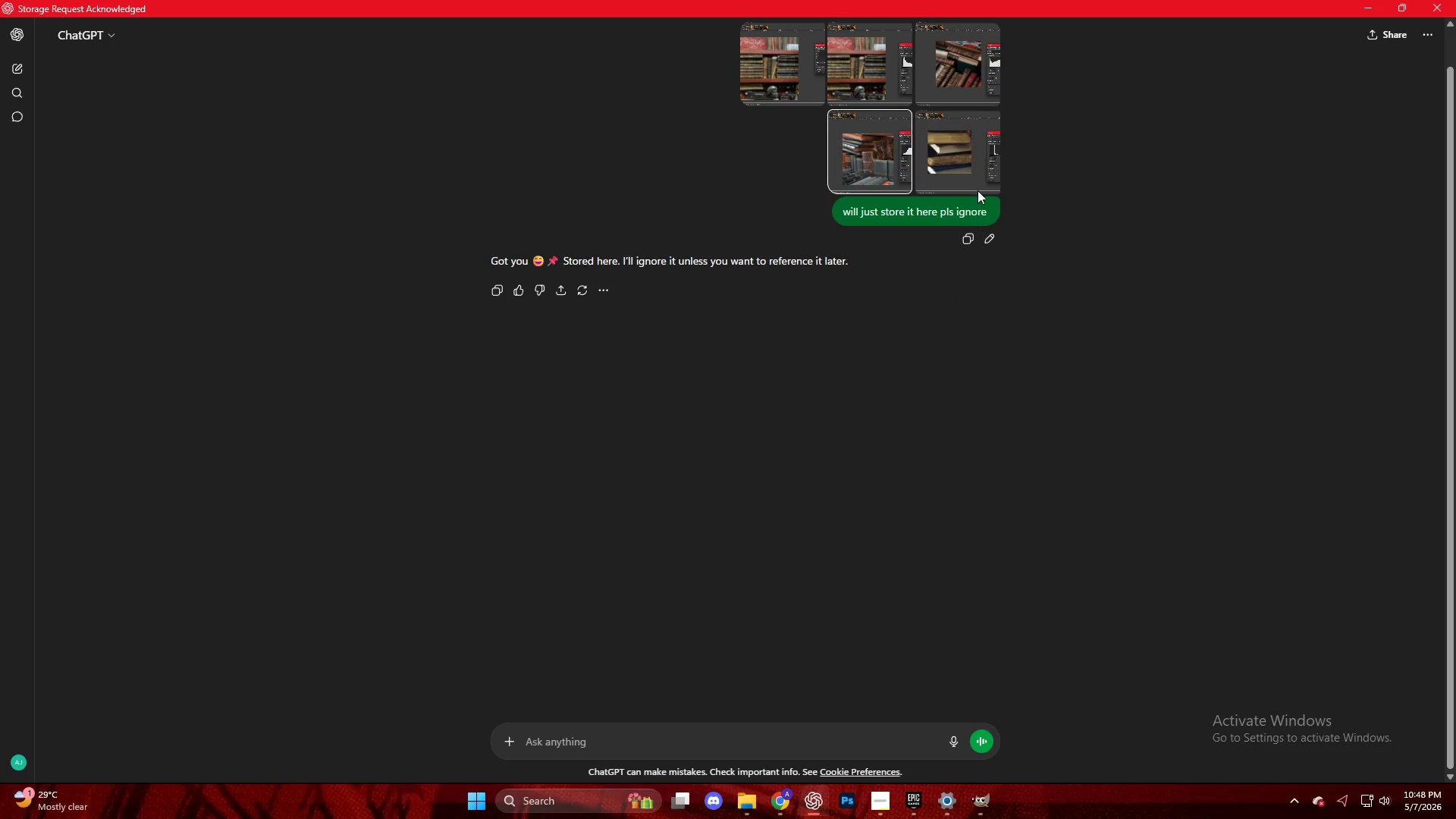 
left_click([977, 171])
 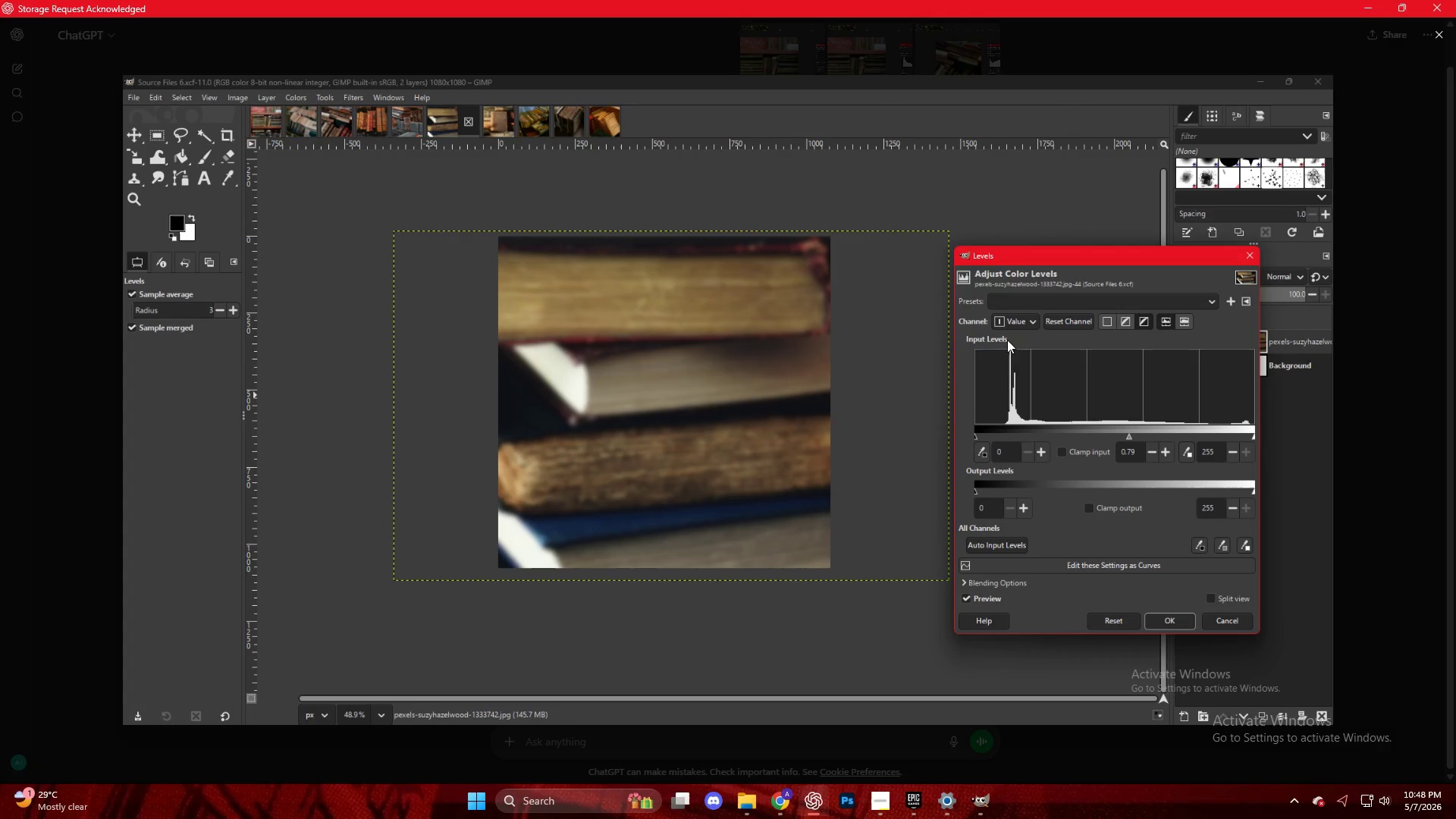 
key(Control+ControlLeft)
 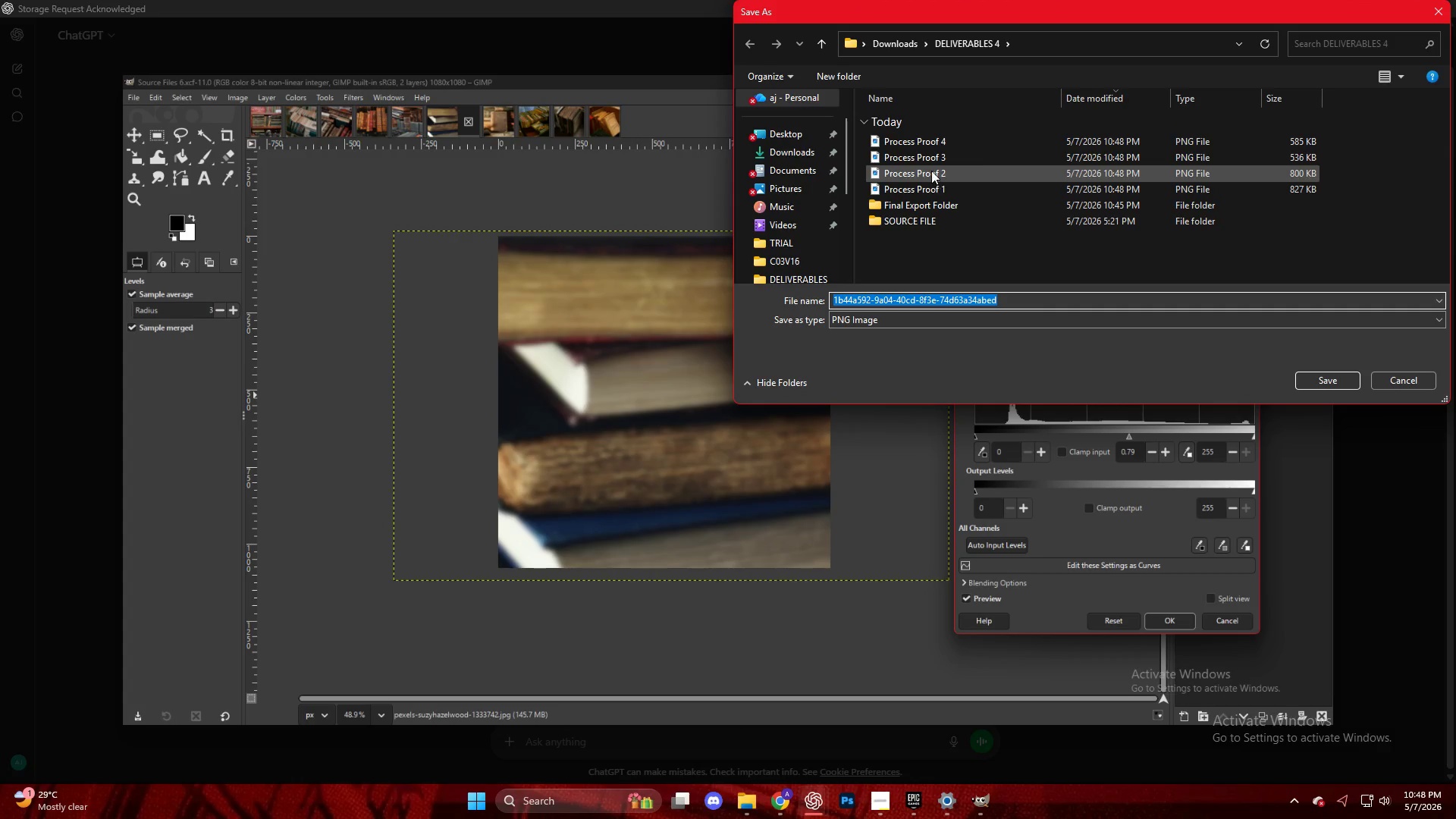 
left_click([942, 137])
 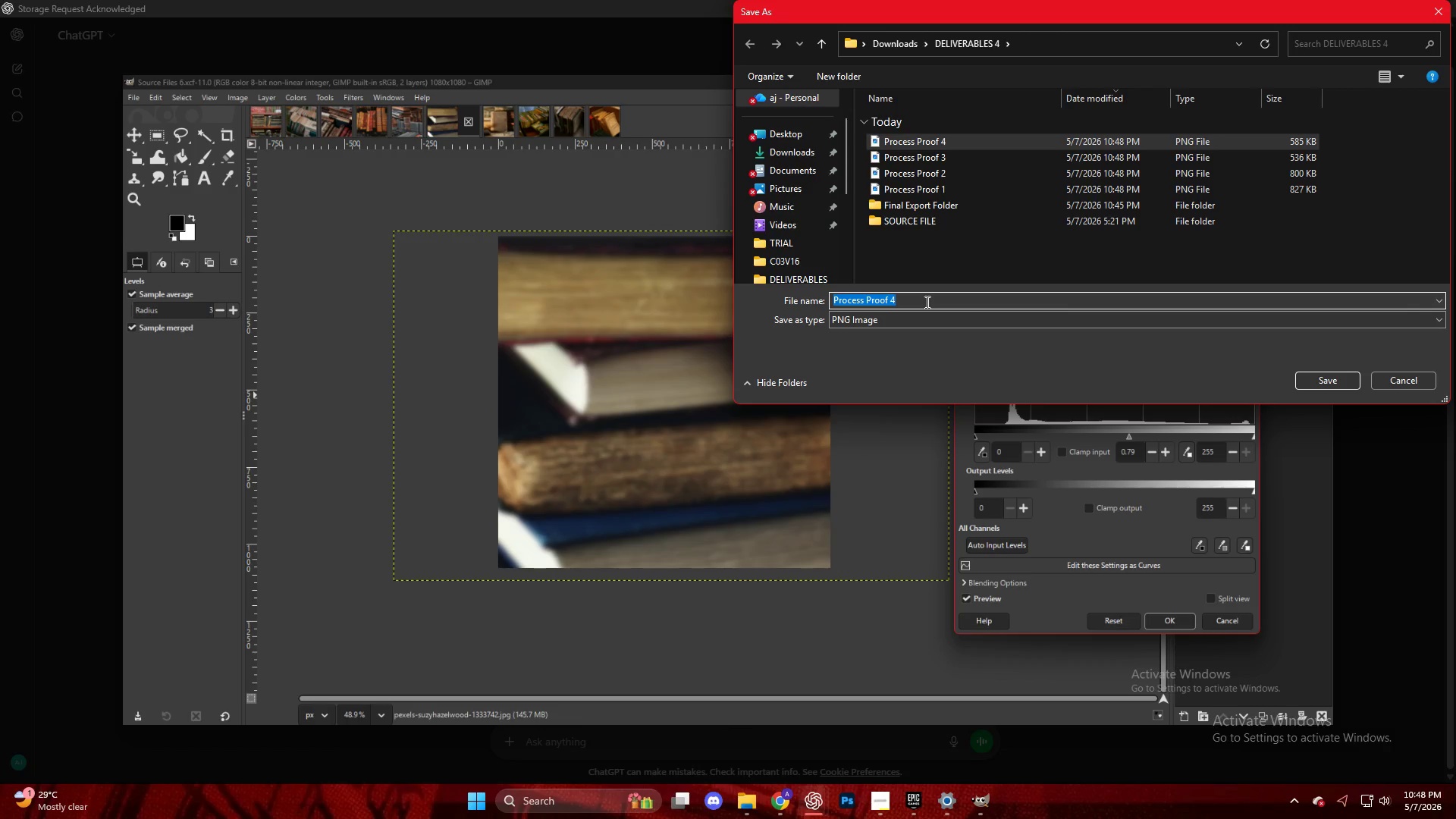 
left_click([925, 301])
 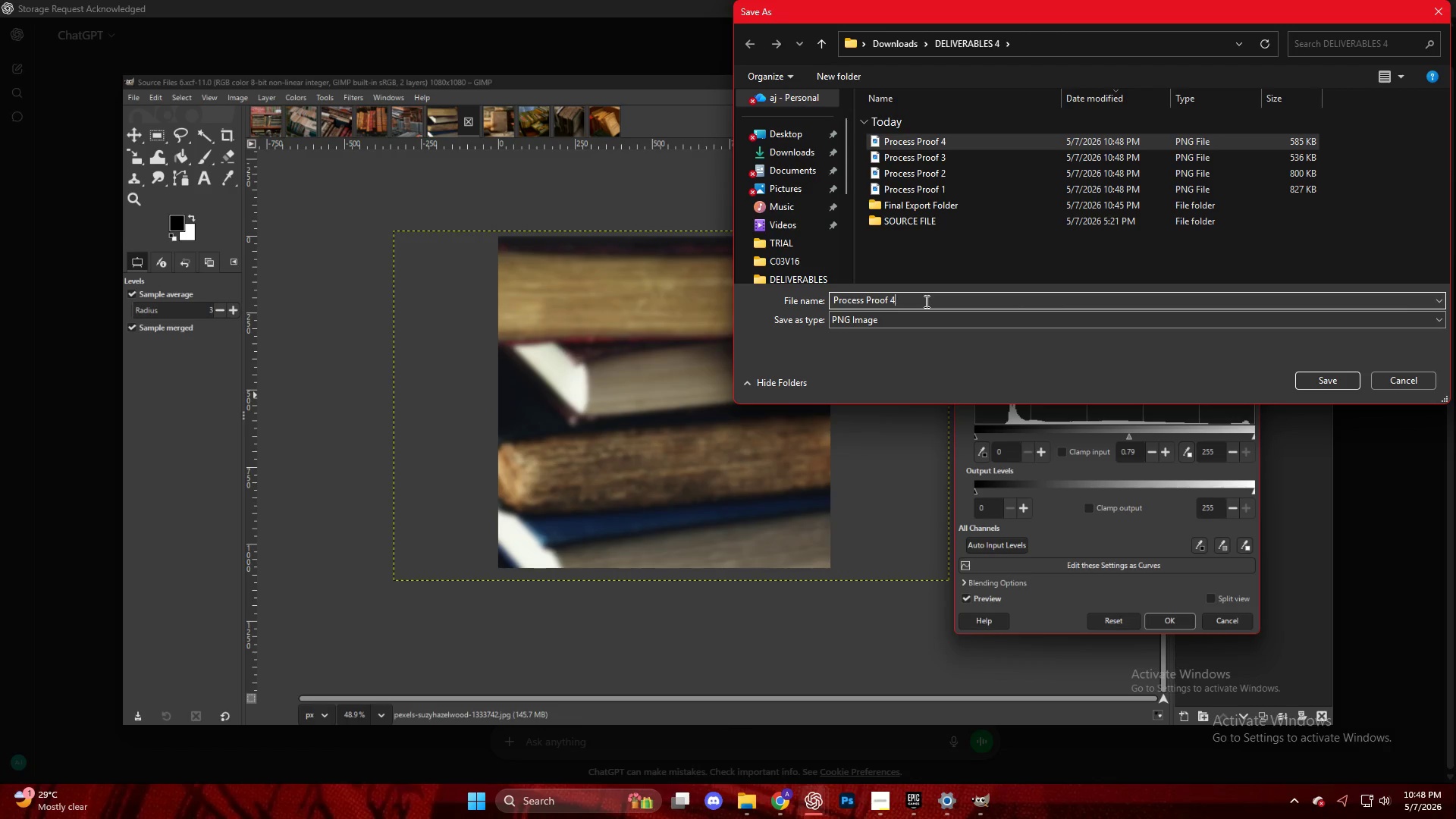 
key(Backspace)
 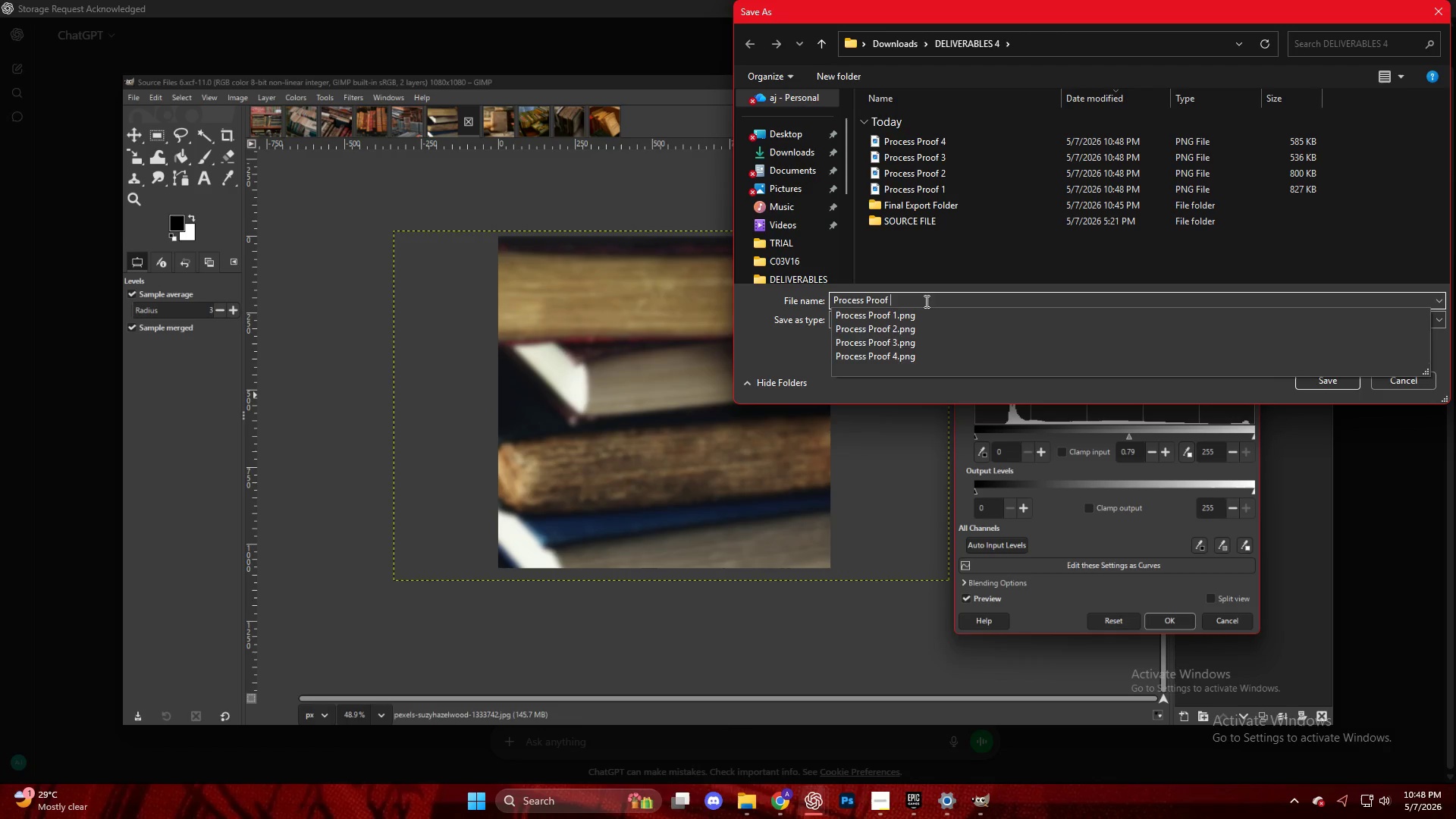 
key(Numpad5)
 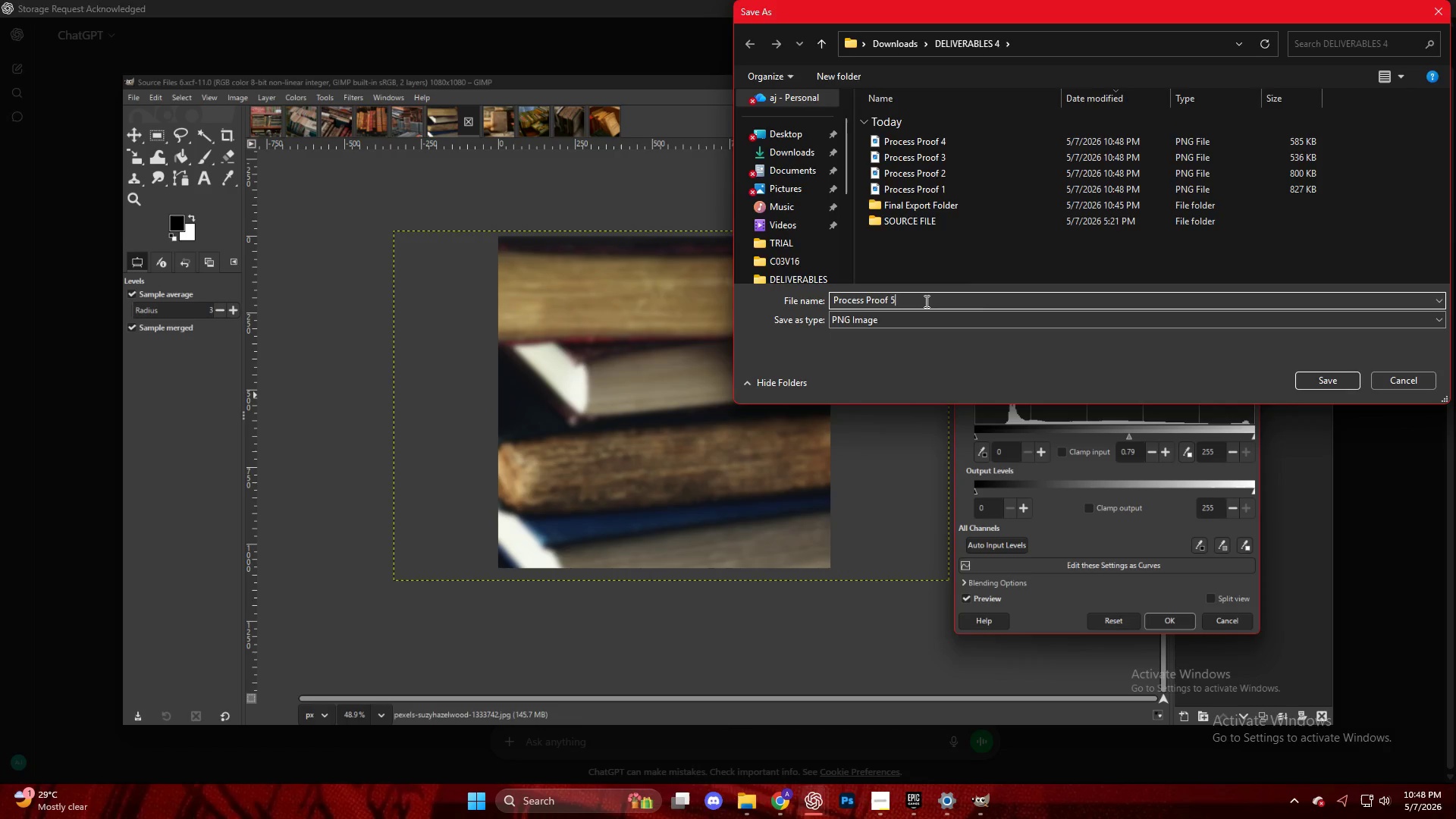 
key(NumpadEnter)
 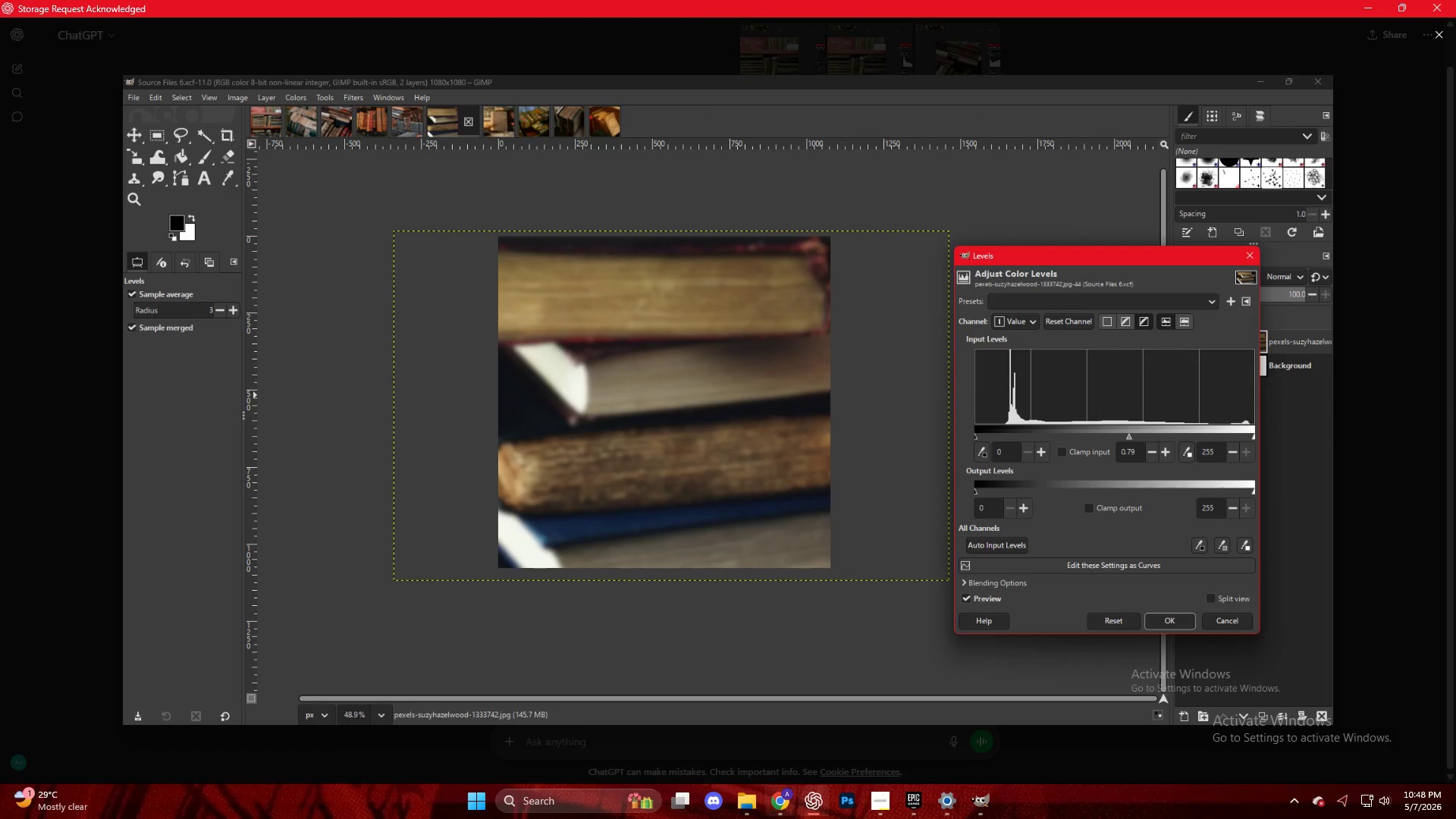 
left_click([742, 812])
 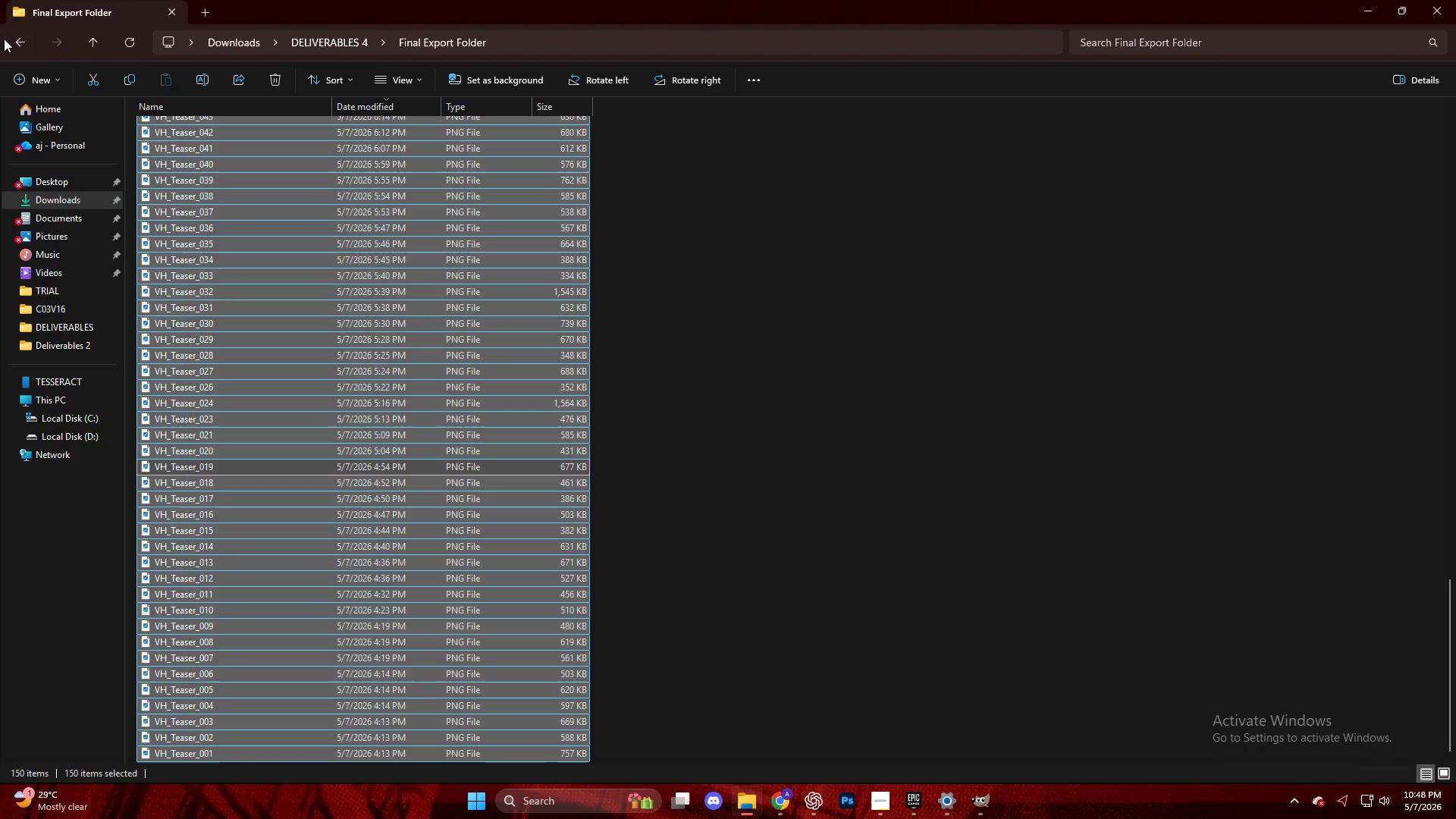 
double_click([9, 39])
 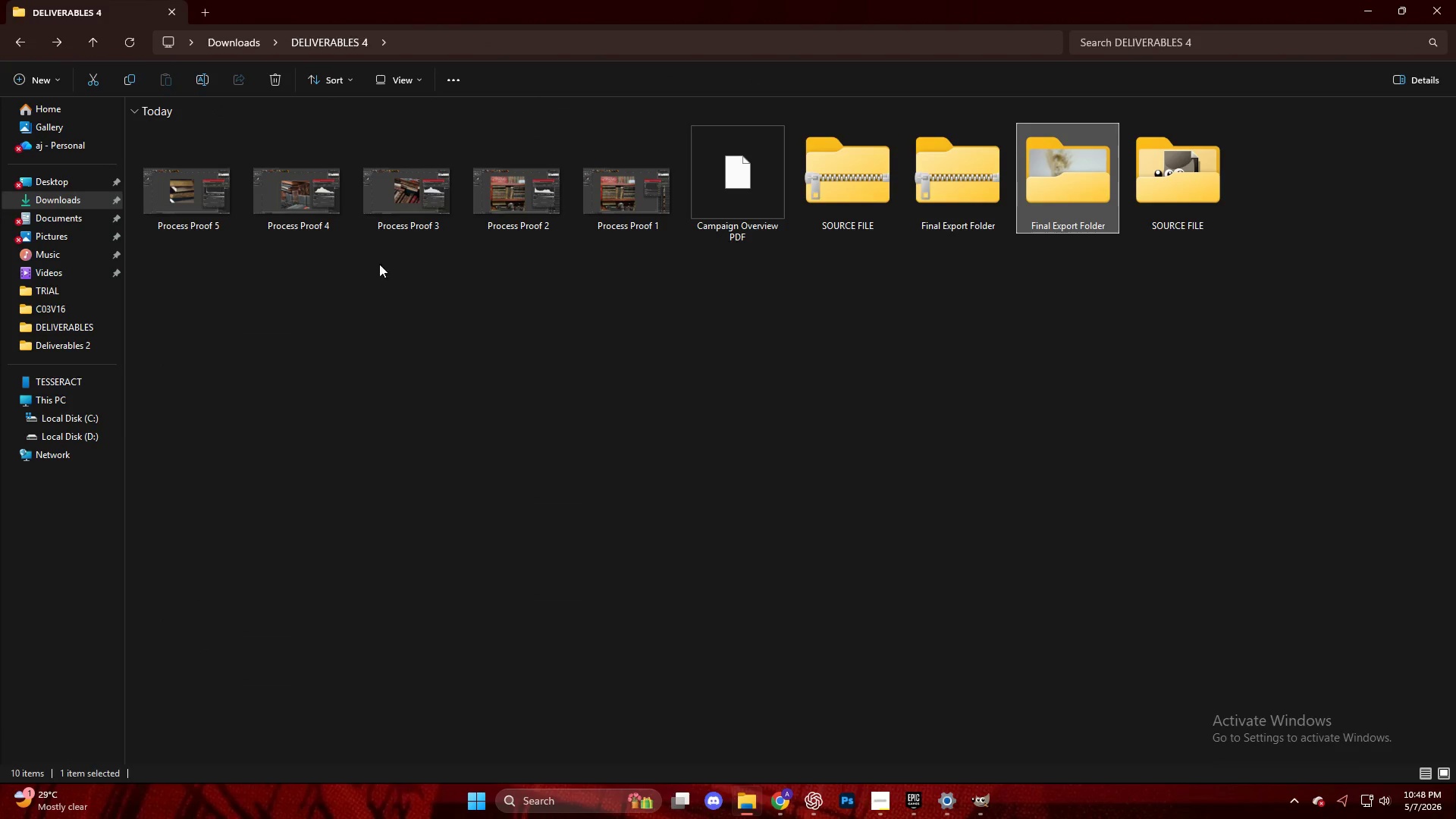 
left_click([434, 275])
 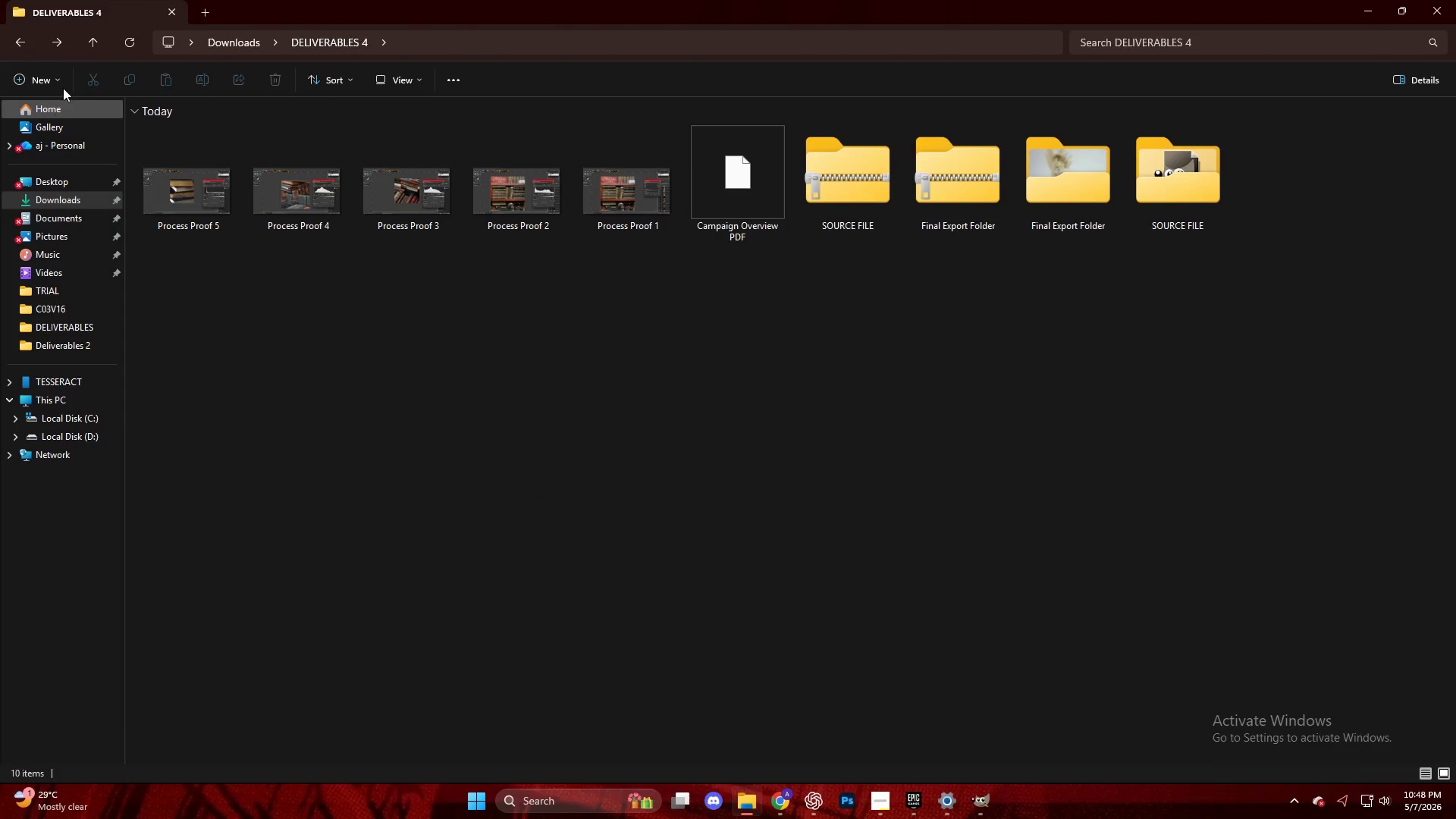 
left_click([48, 77])
 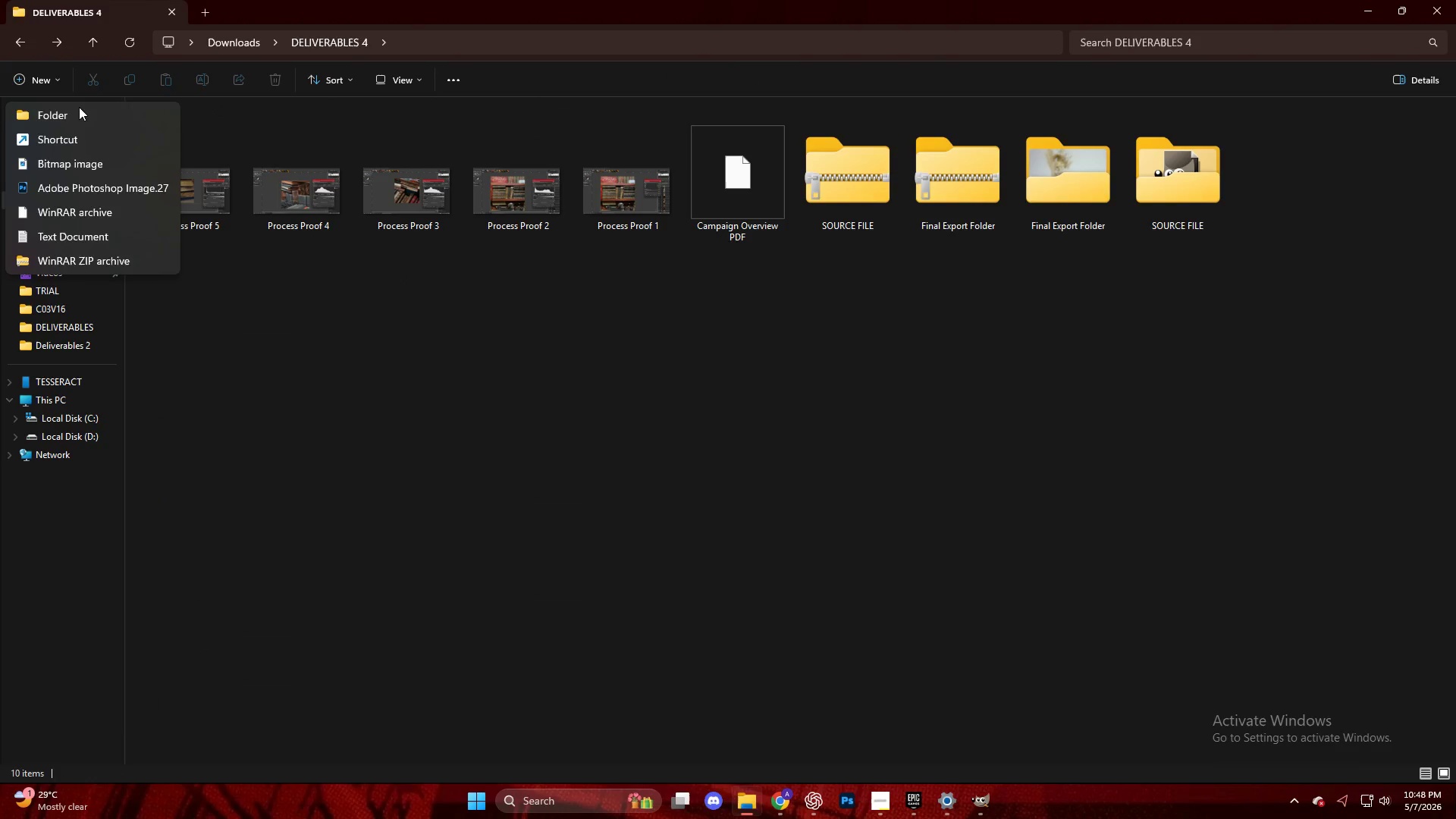 
left_click([81, 118])
 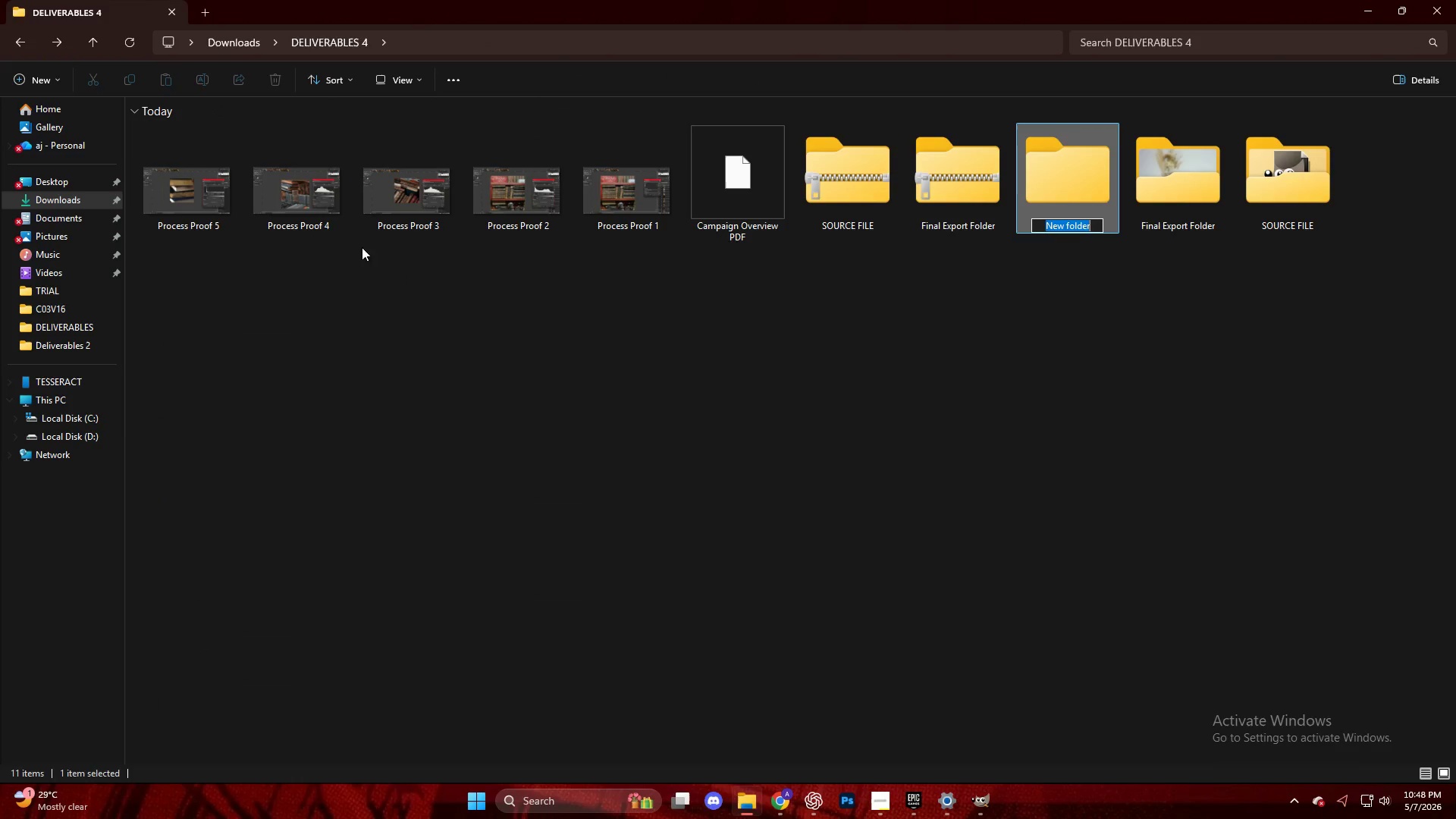 
key(Control+V)
 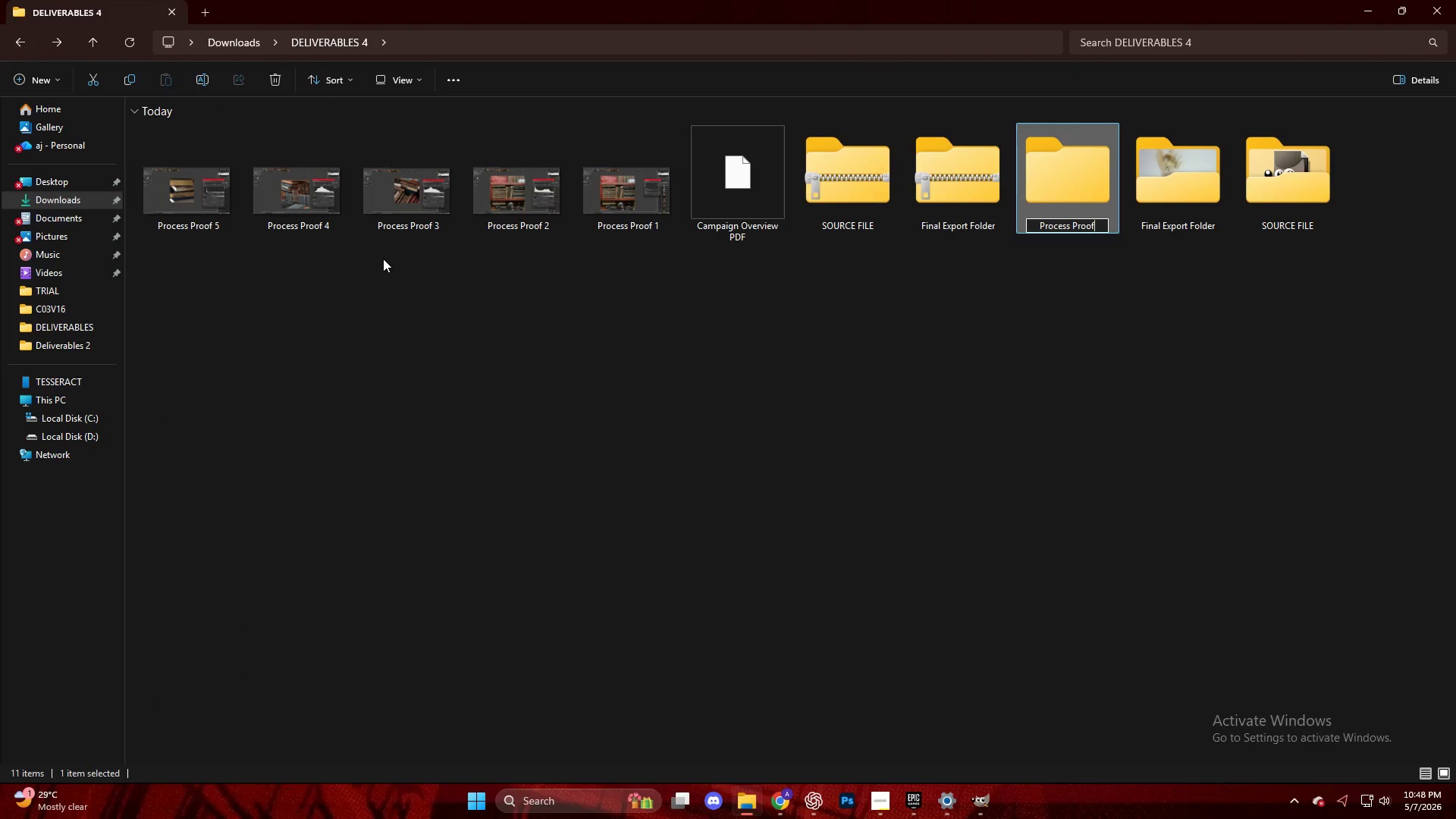 
key(NumpadEnter)
 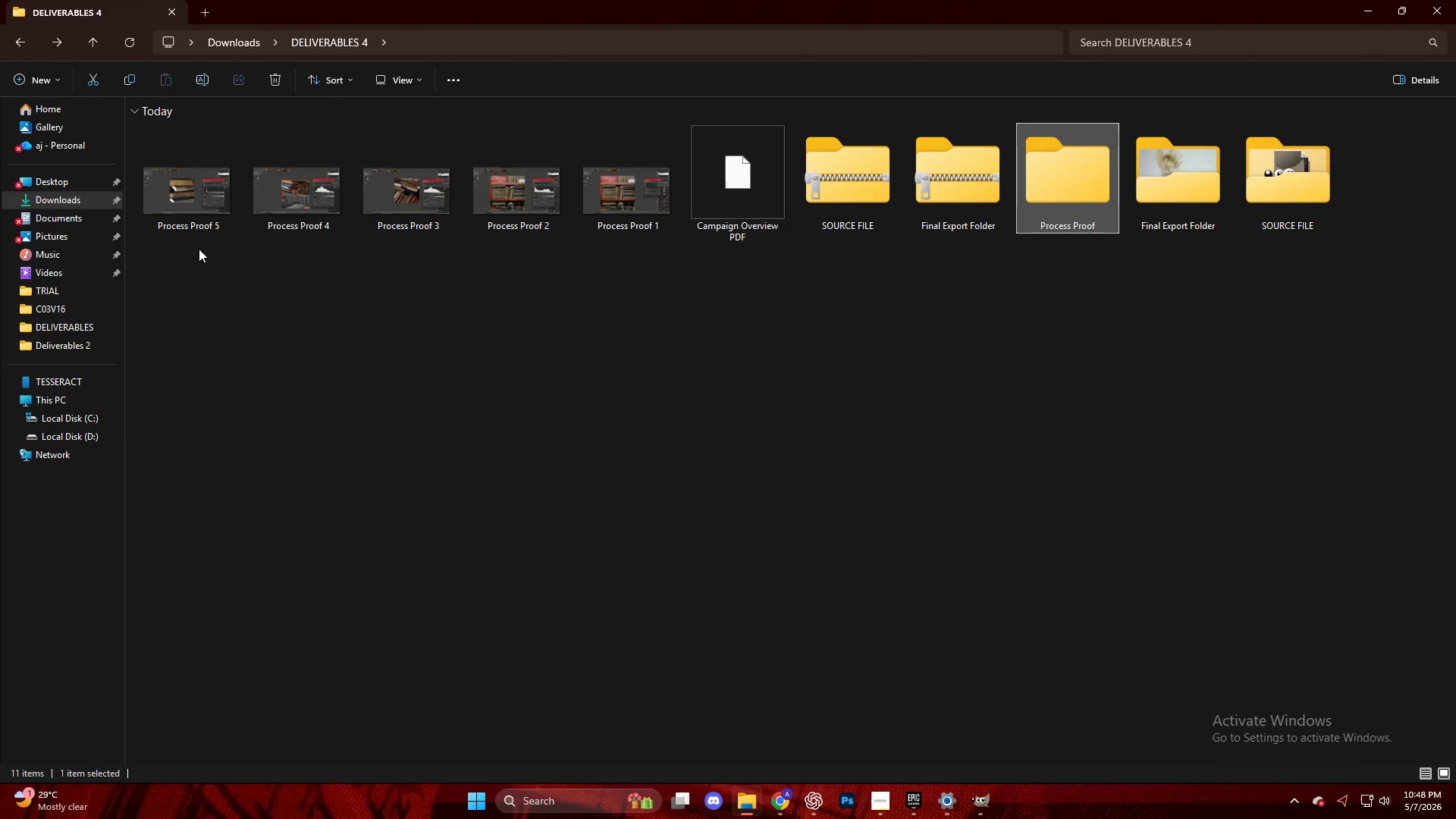 
left_click_drag(start_coordinate=[172, 262], to_coordinate=[588, 180])
 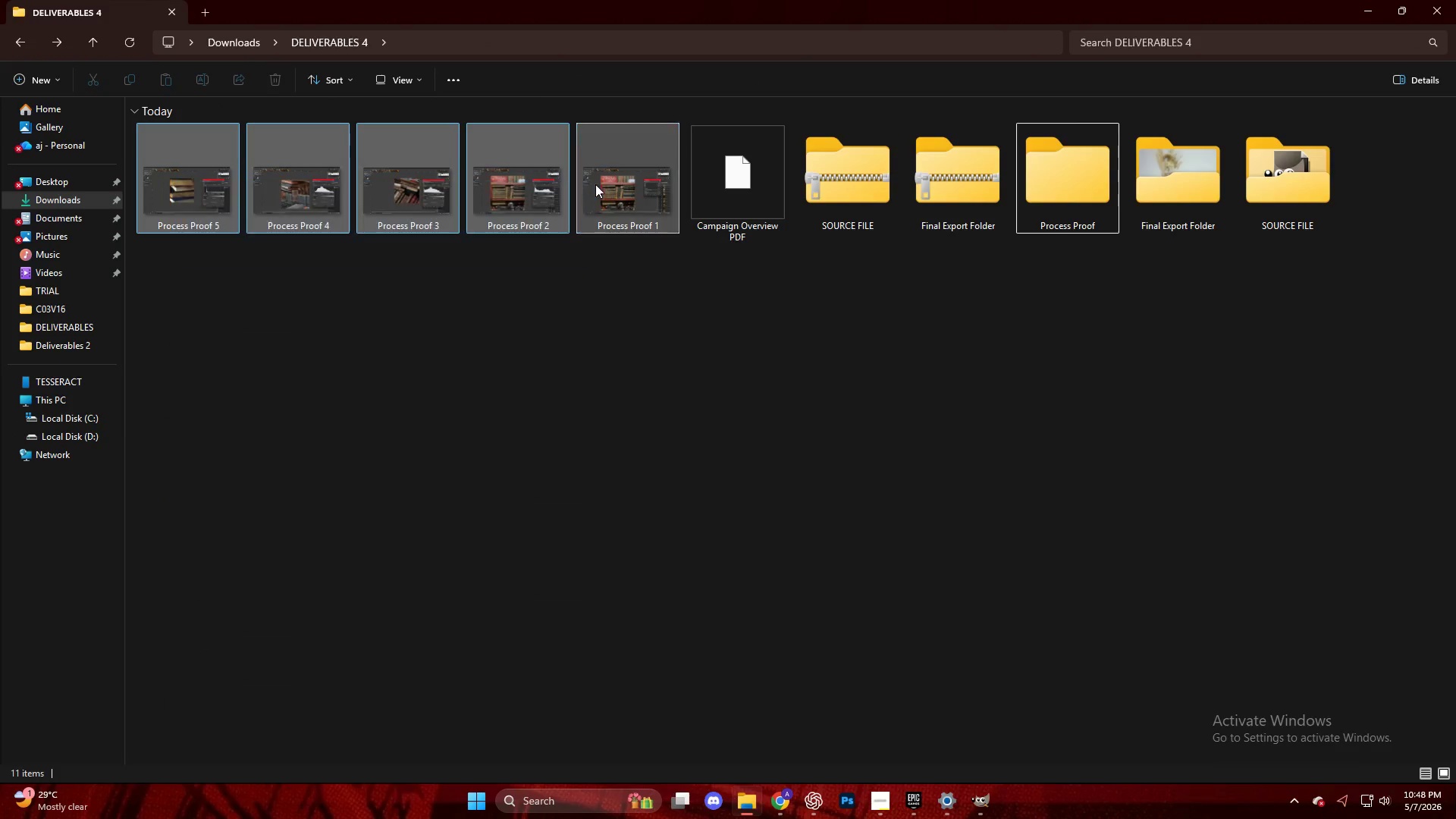 
left_click_drag(start_coordinate=[599, 184], to_coordinate=[1059, 168])
 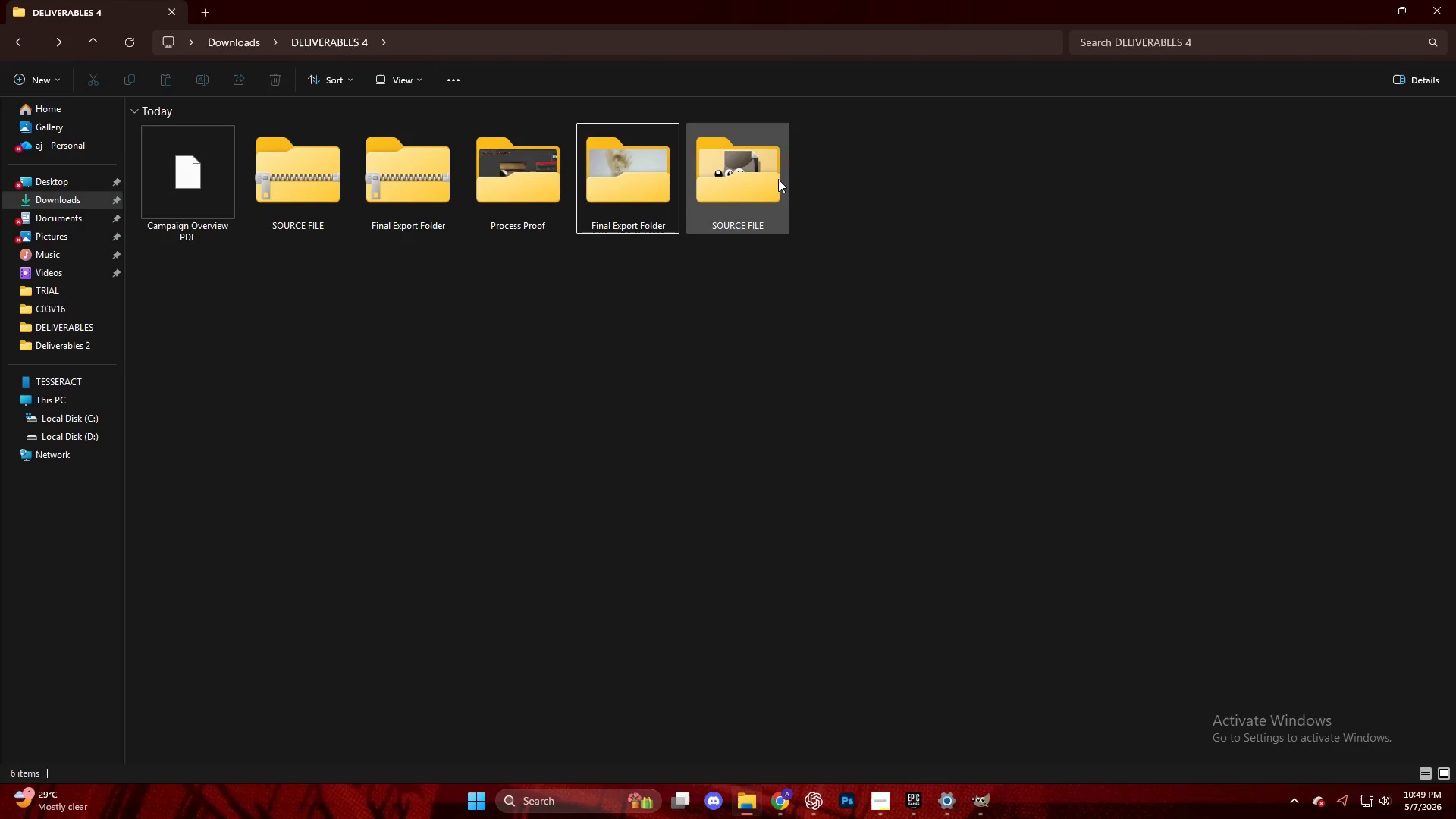 
right_click([512, 171])
 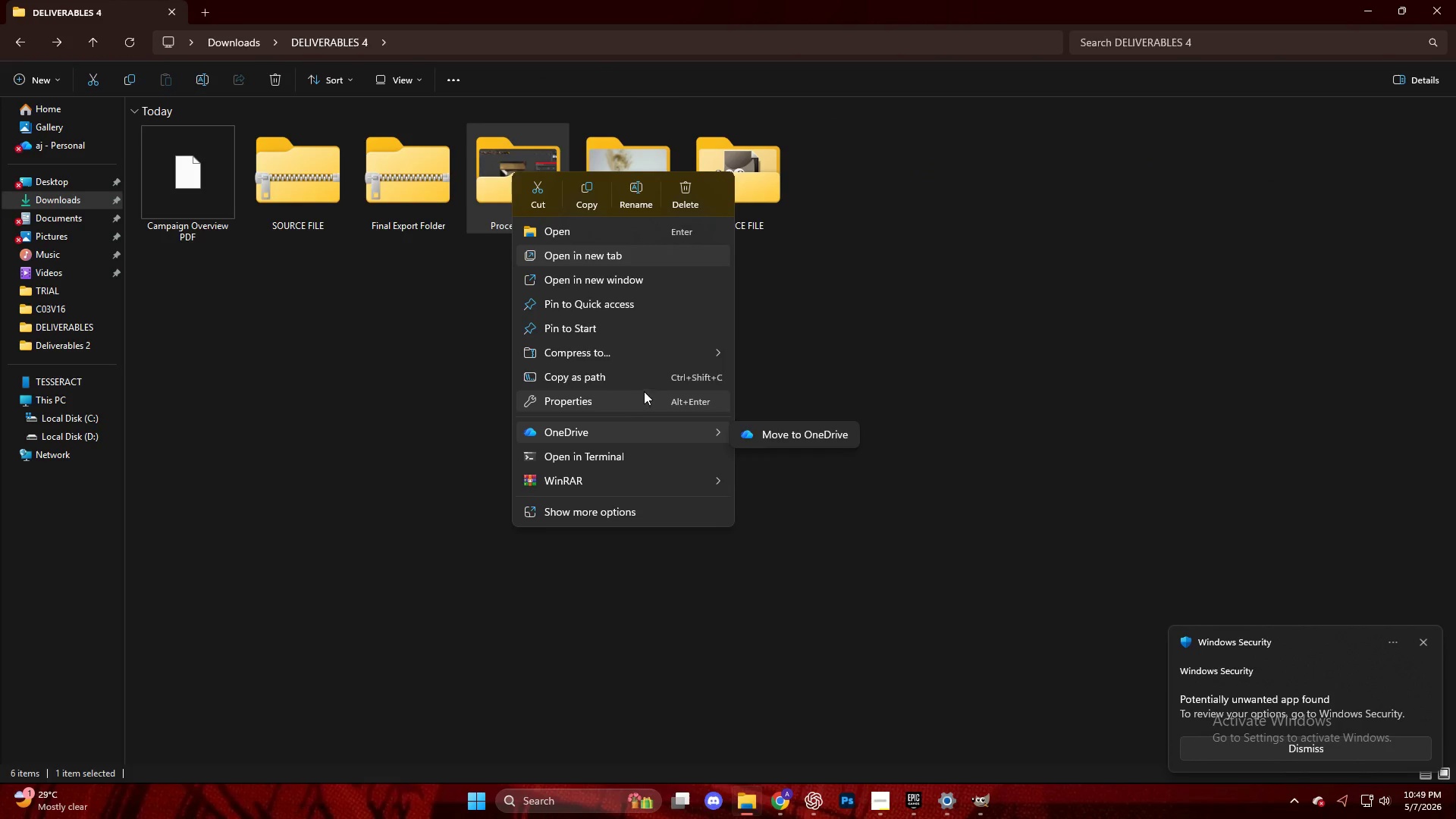 
left_click([557, 355])
 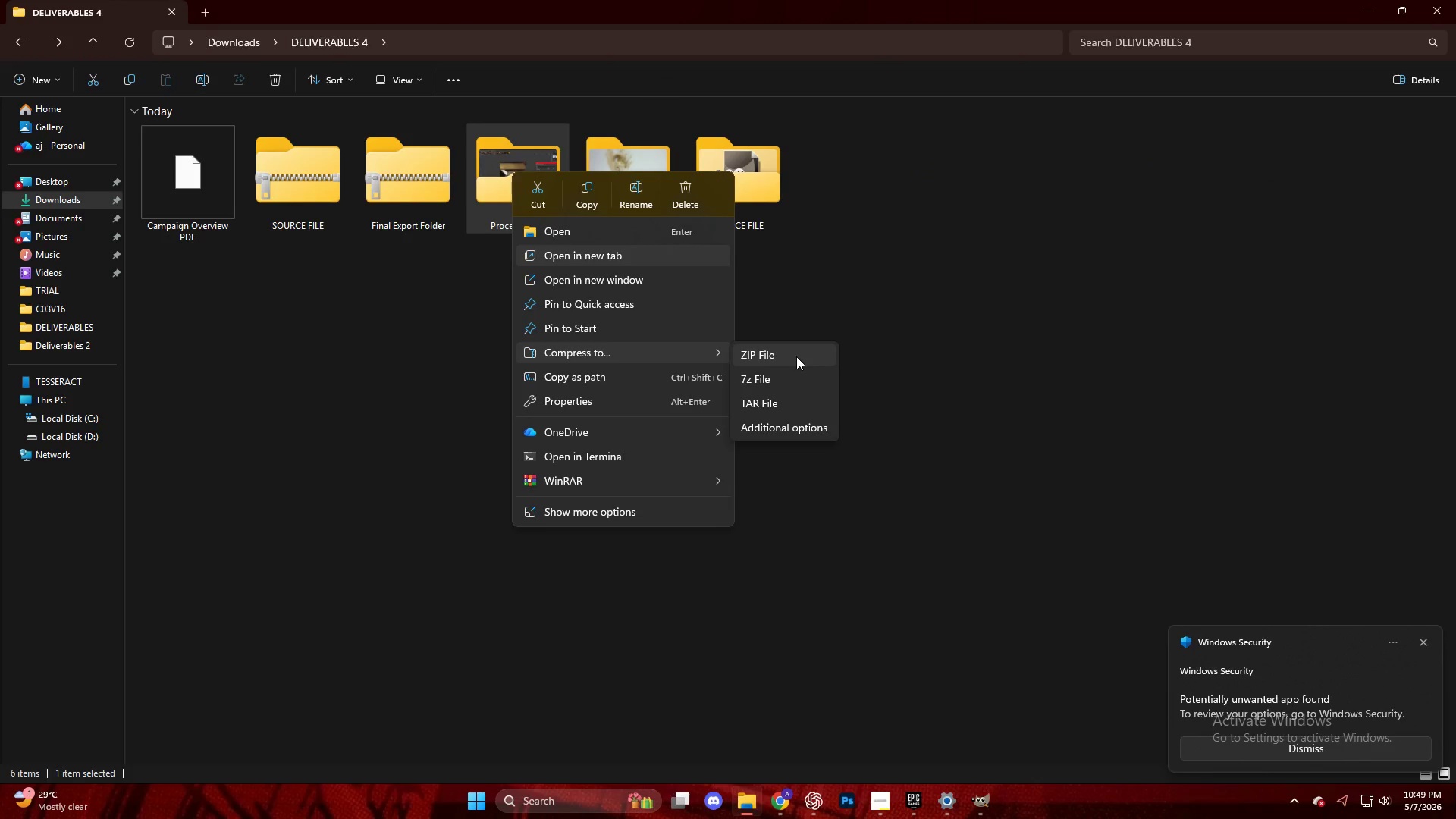 
left_click([796, 356])
 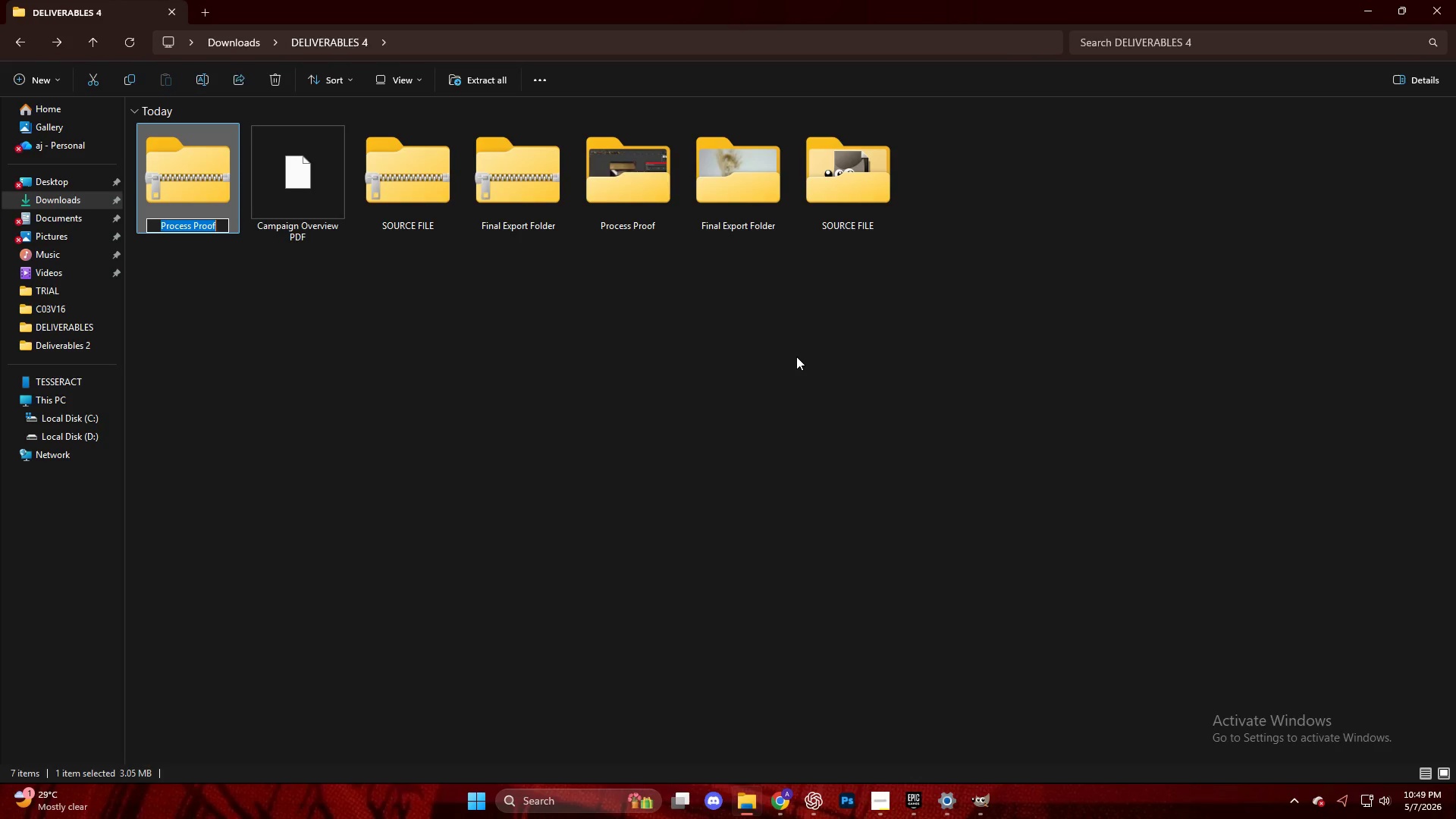 
key(NumpadEnter)
 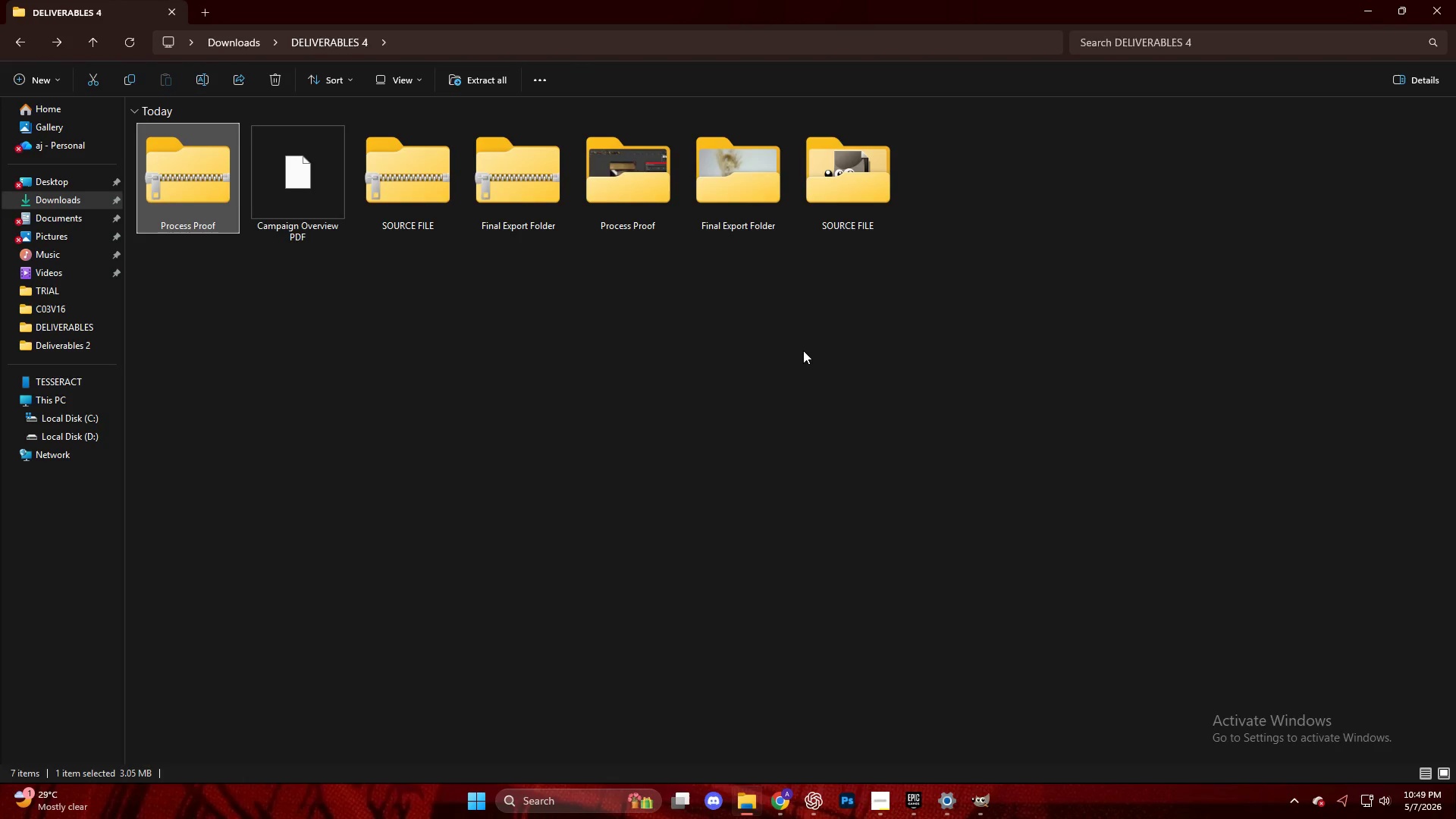 
left_click([803, 350])
 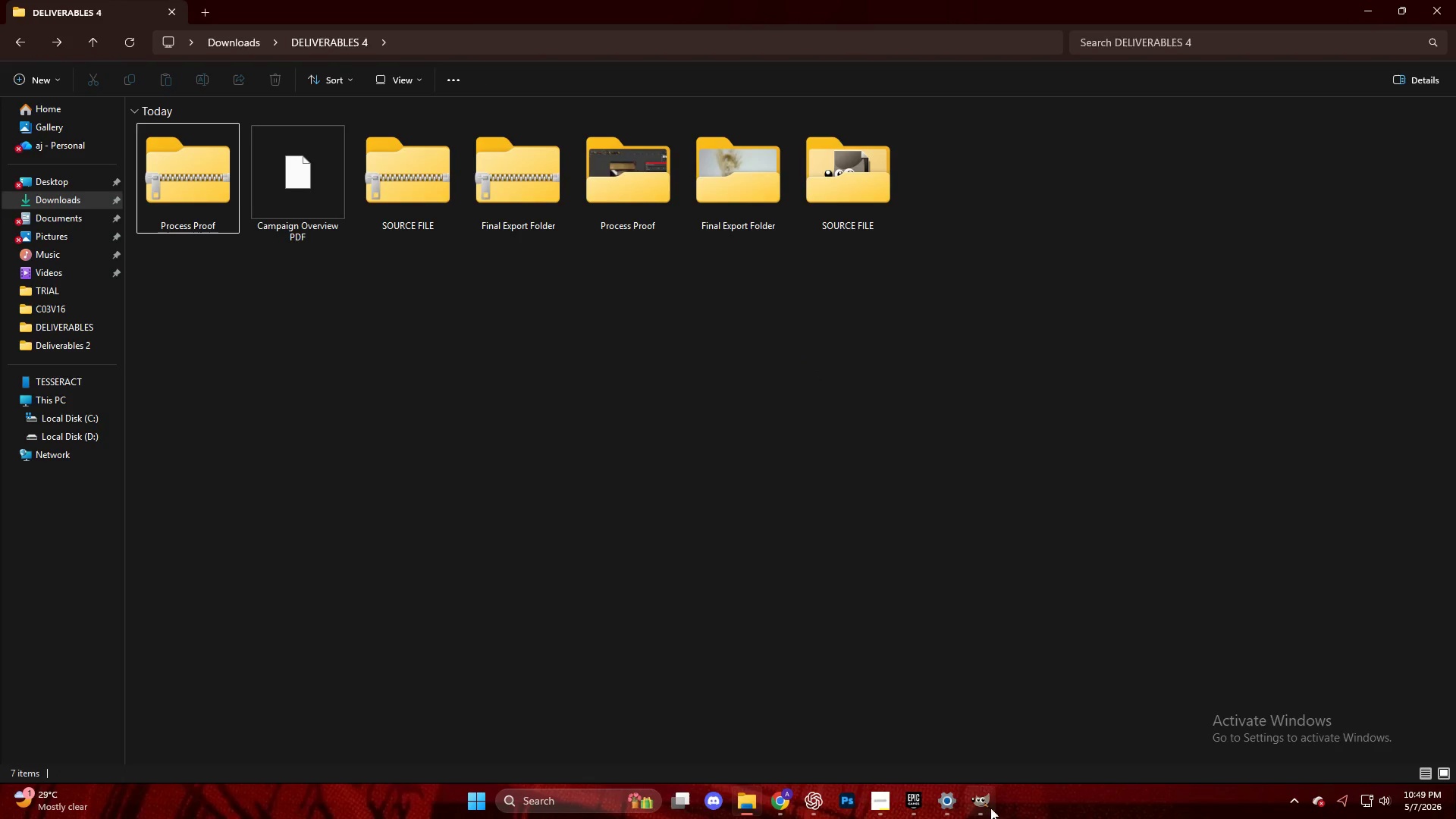 